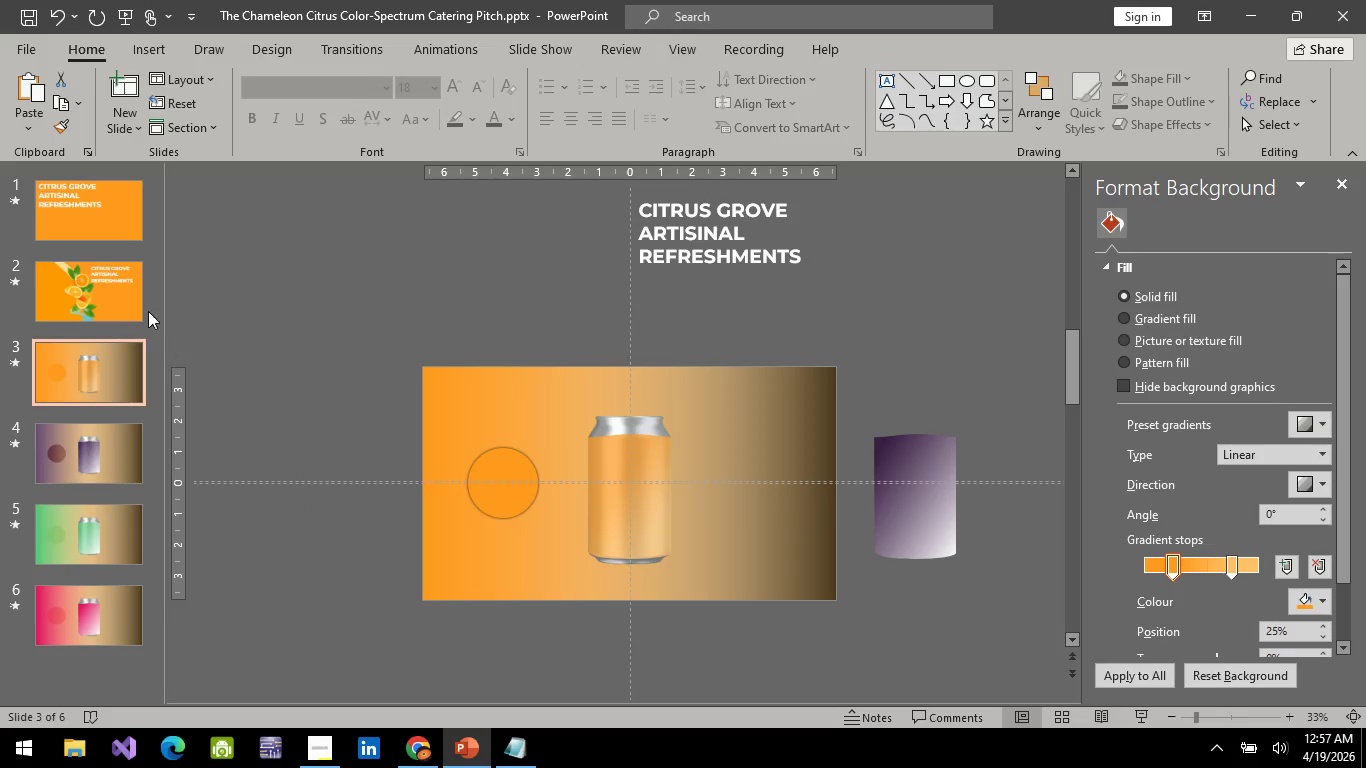 
left_click([131, 292])
 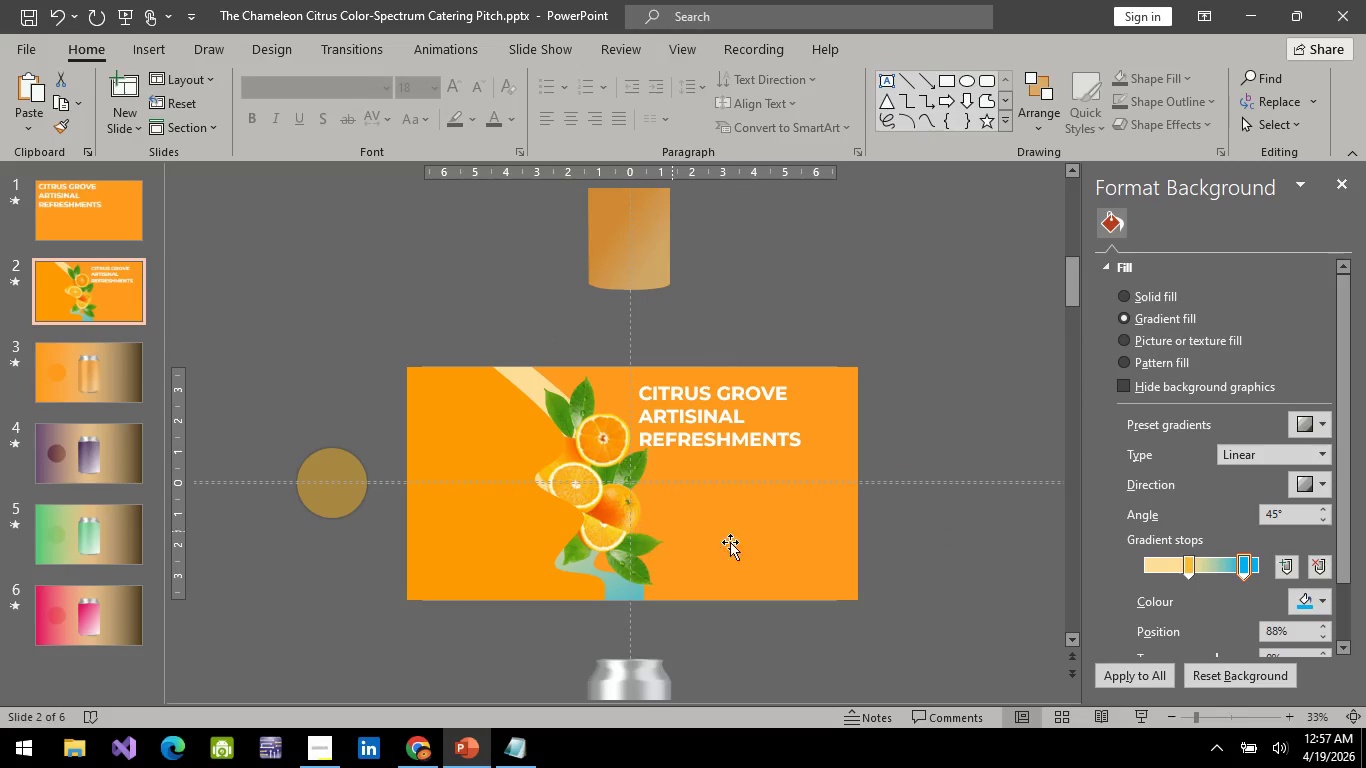 
left_click([807, 556])
 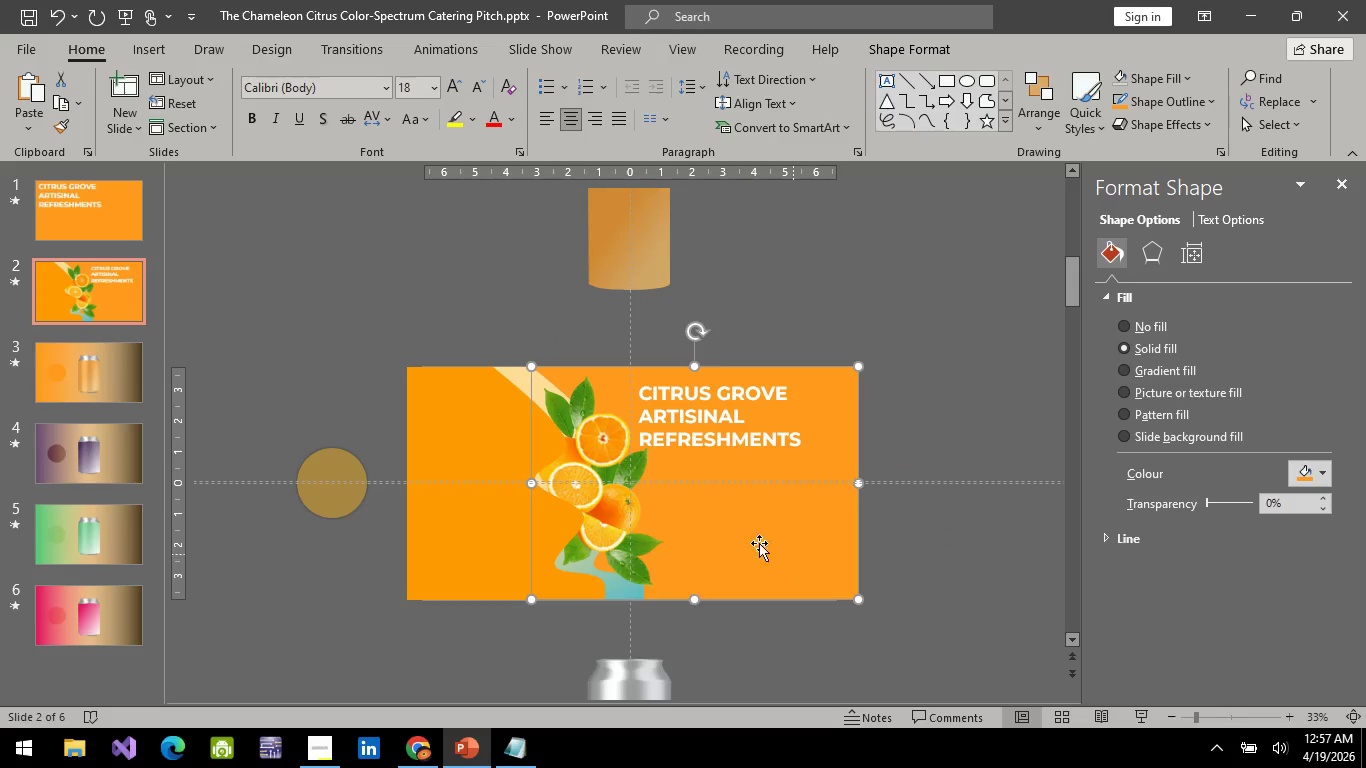 
hold_key(key=ControlLeft, duration=0.91)
 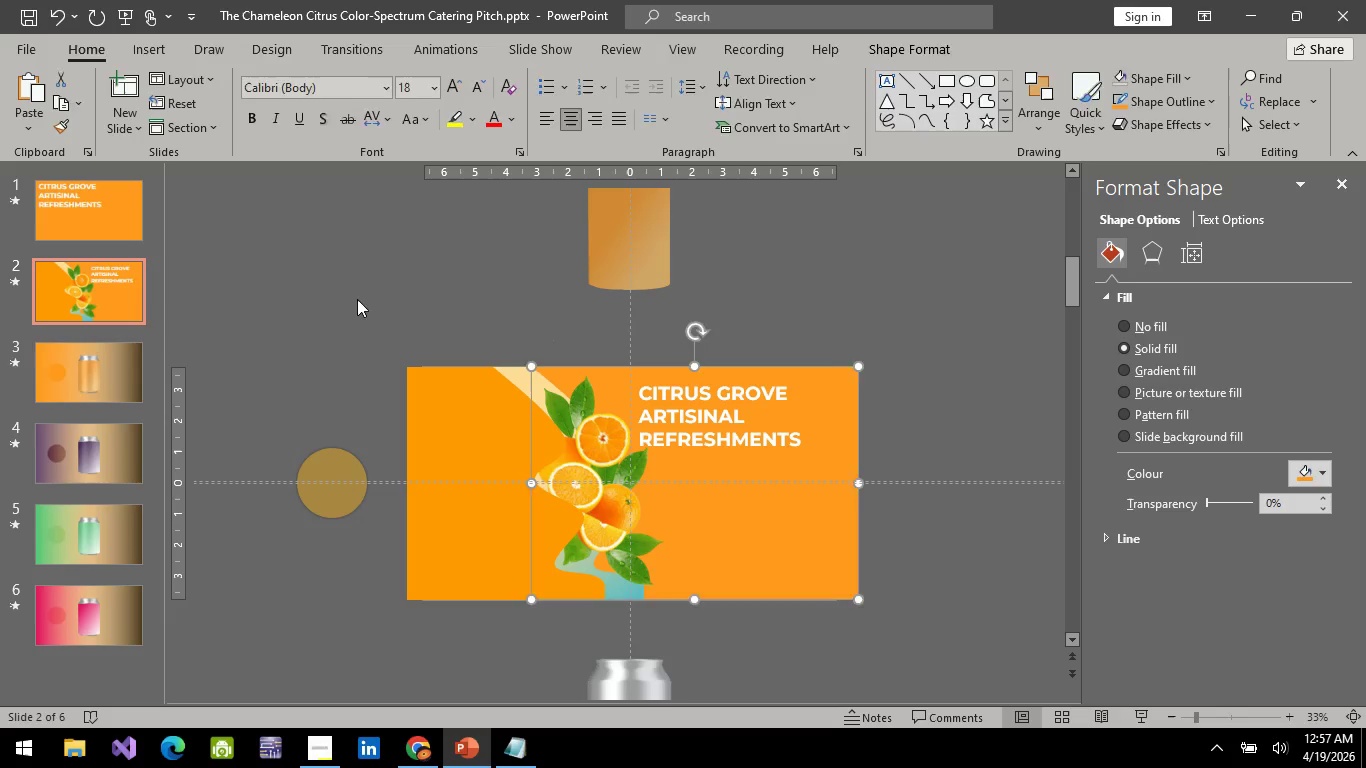 
left_click_drag(start_coordinate=[357, 299], to_coordinate=[703, 642])
 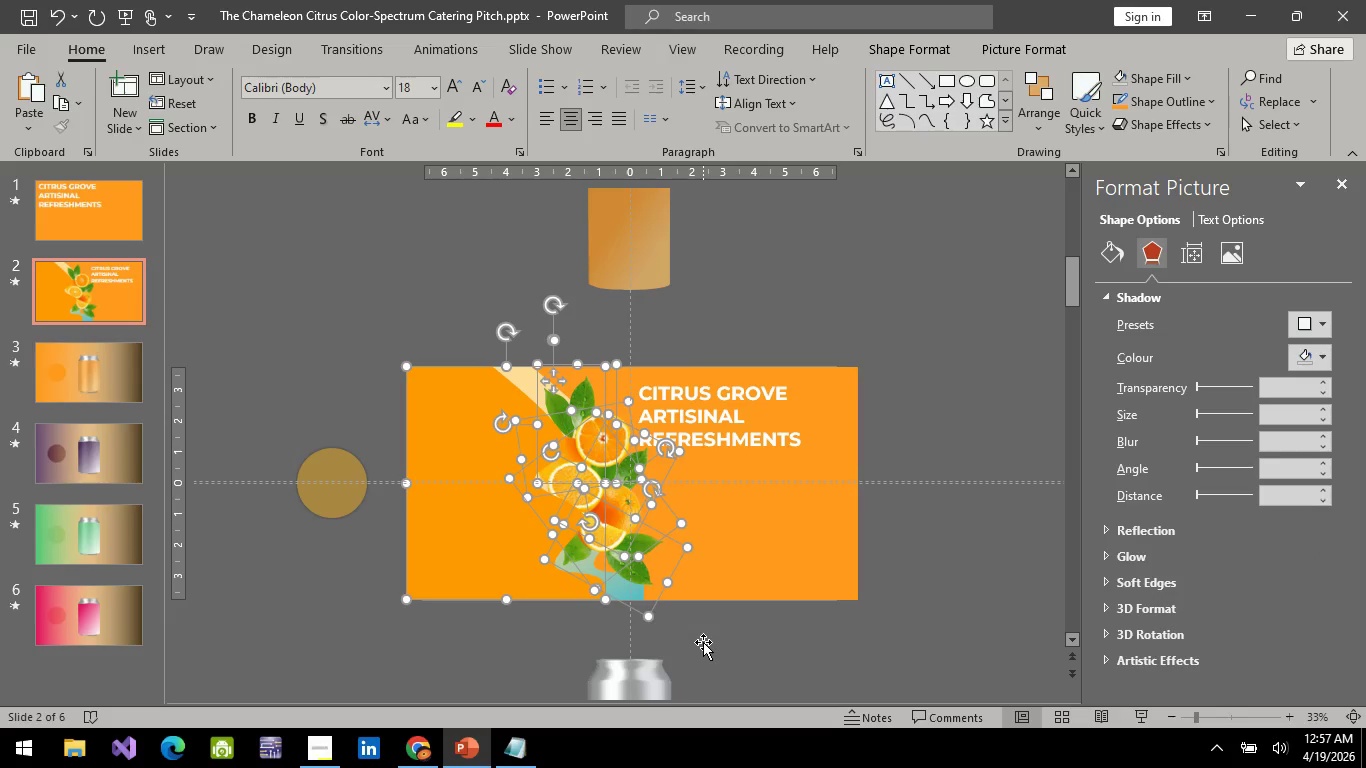 
key(Control+C)
 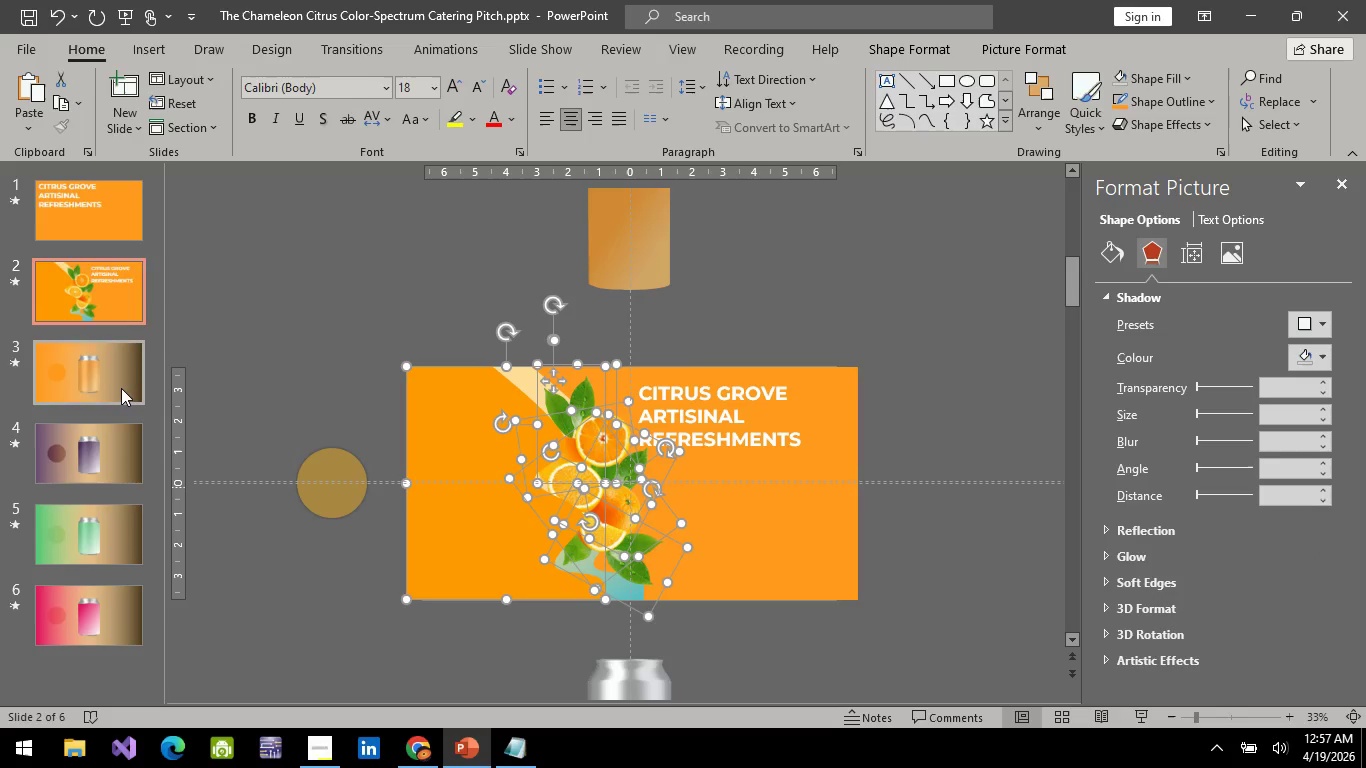 
left_click([121, 388])
 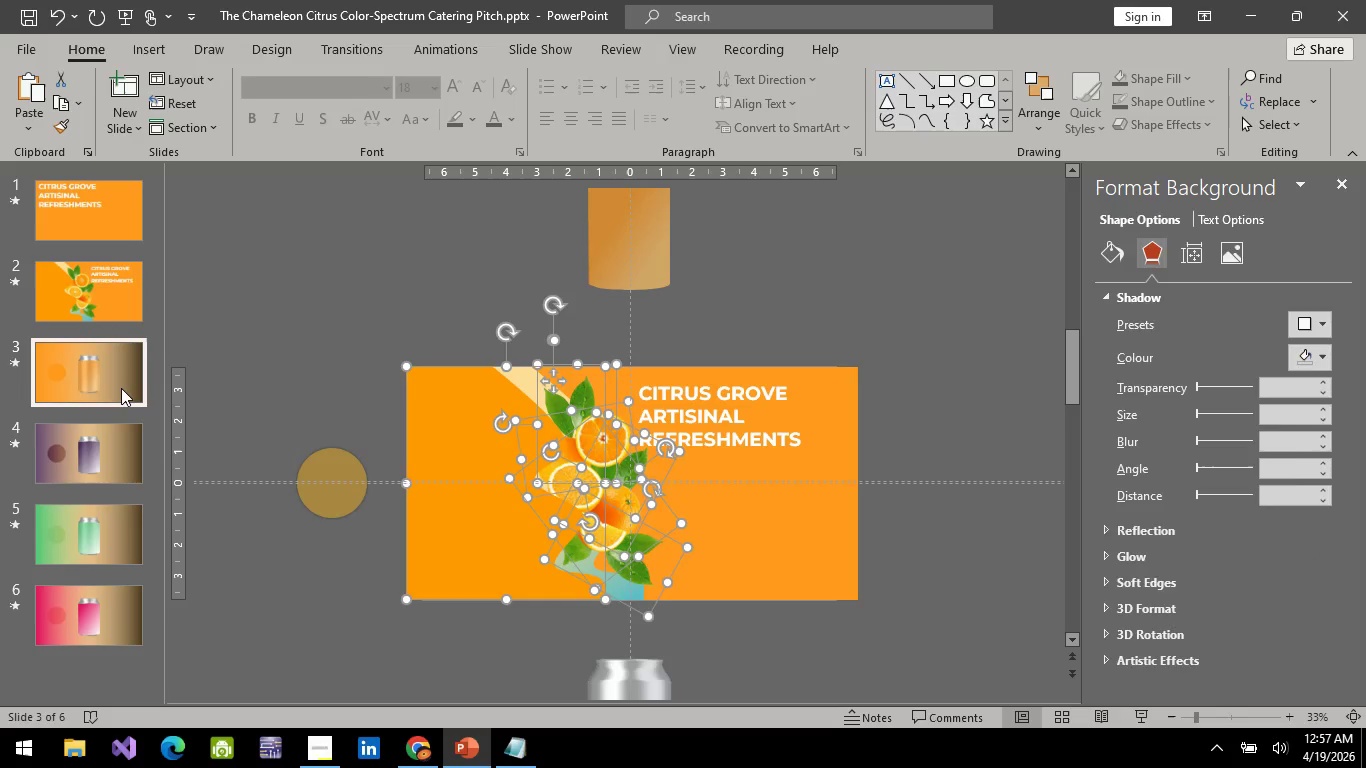 
key(Control+V)
 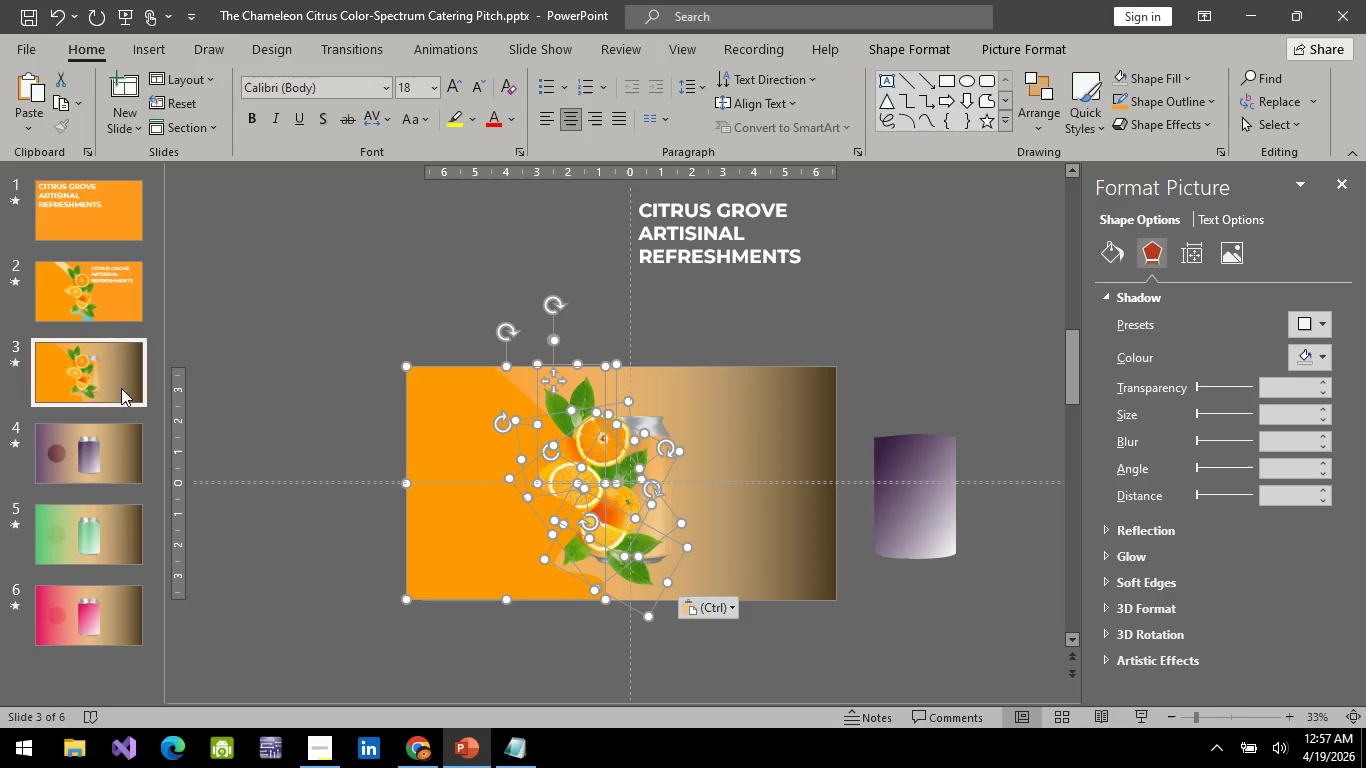 
hold_key(key=ArrowLeft, duration=1.5)
 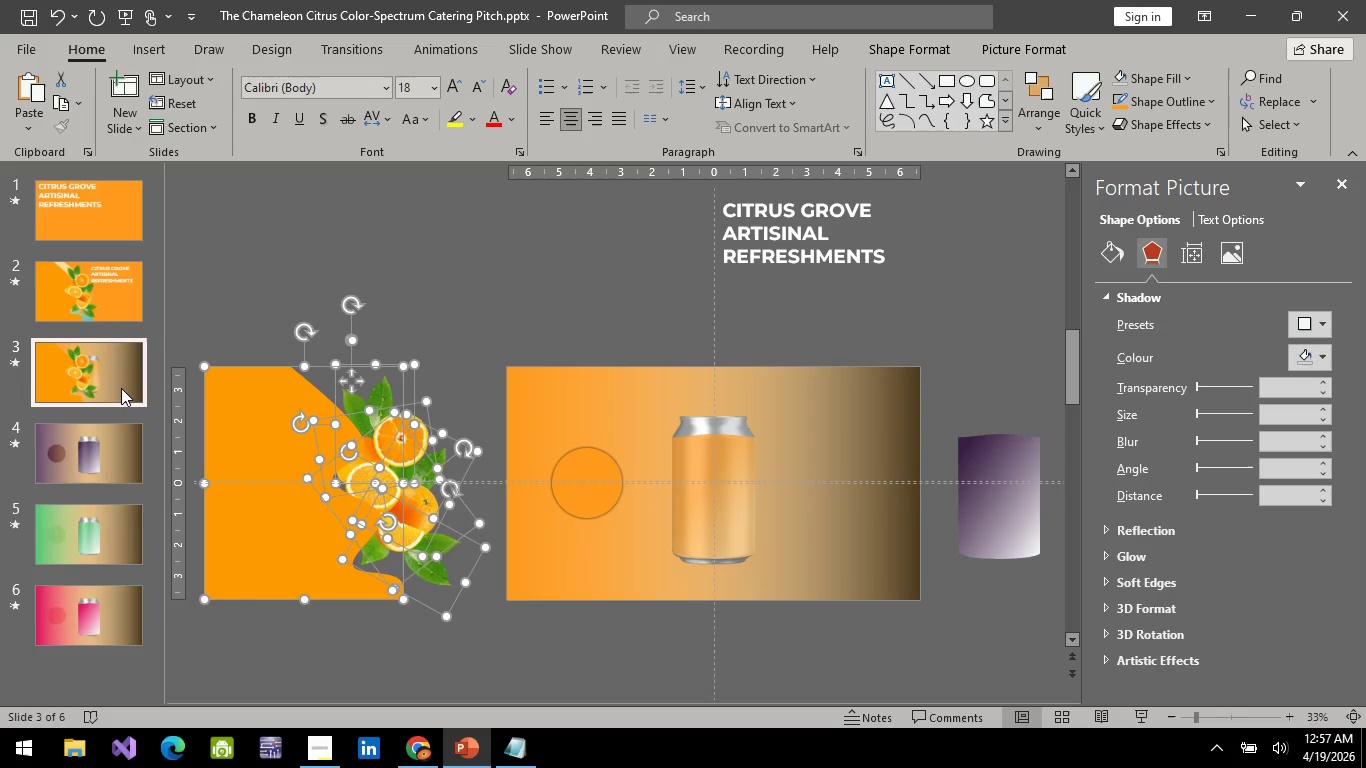 
key(ArrowLeft)
 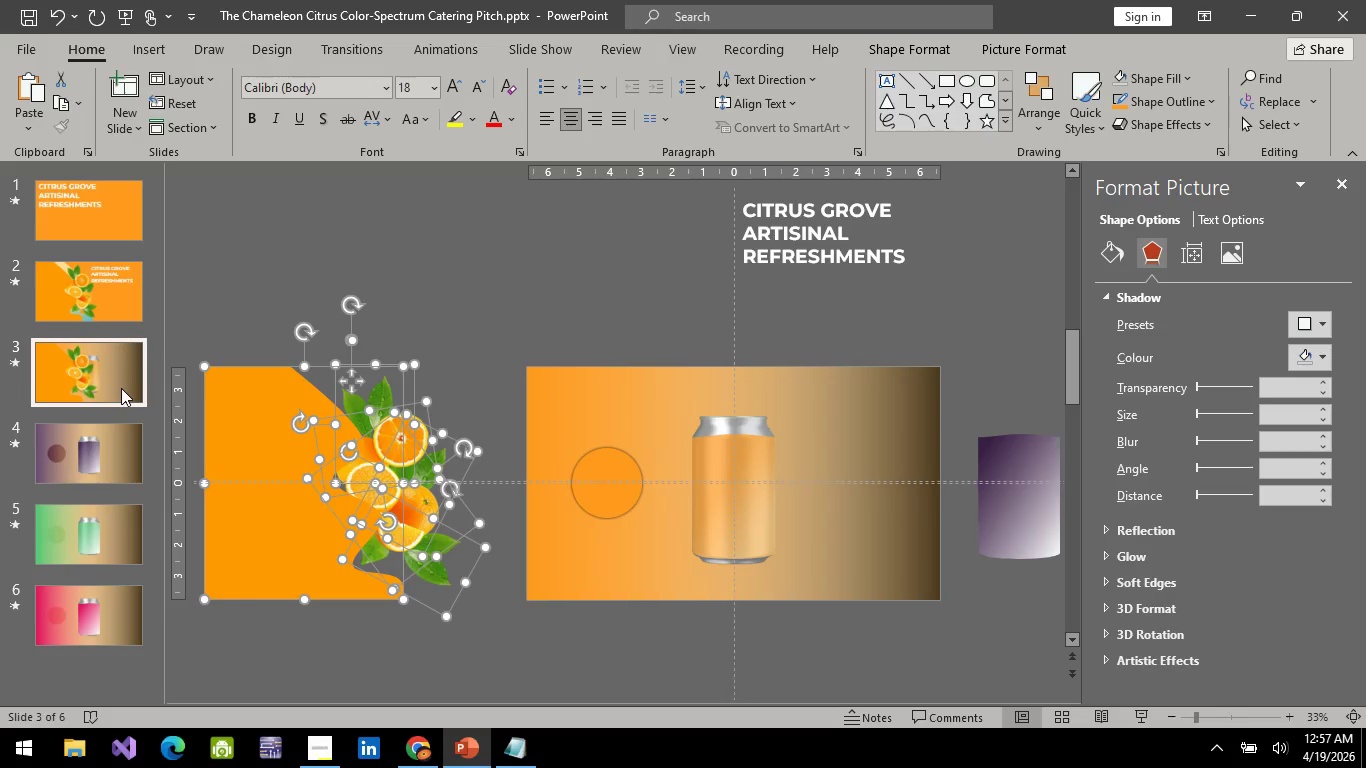 
key(ArrowLeft)
 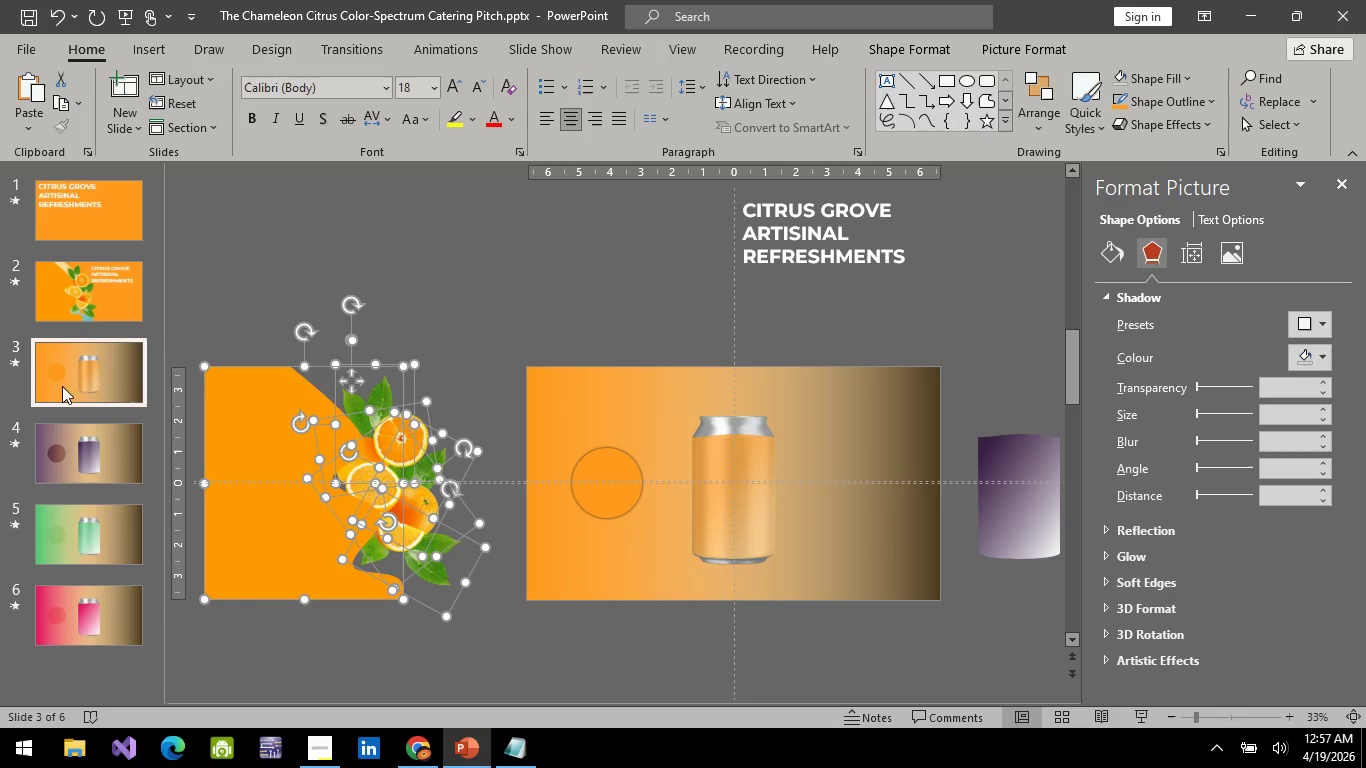 
left_click([66, 371])
 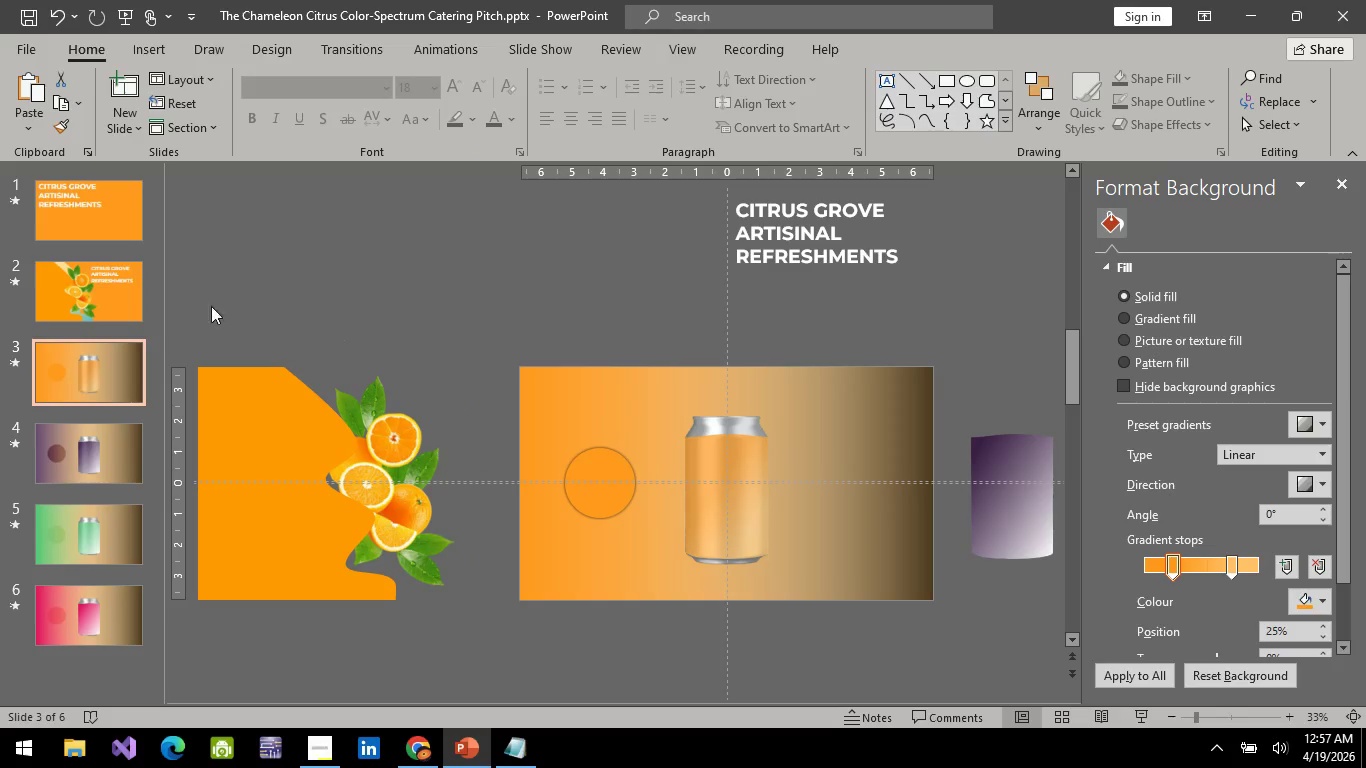 
left_click([117, 292])
 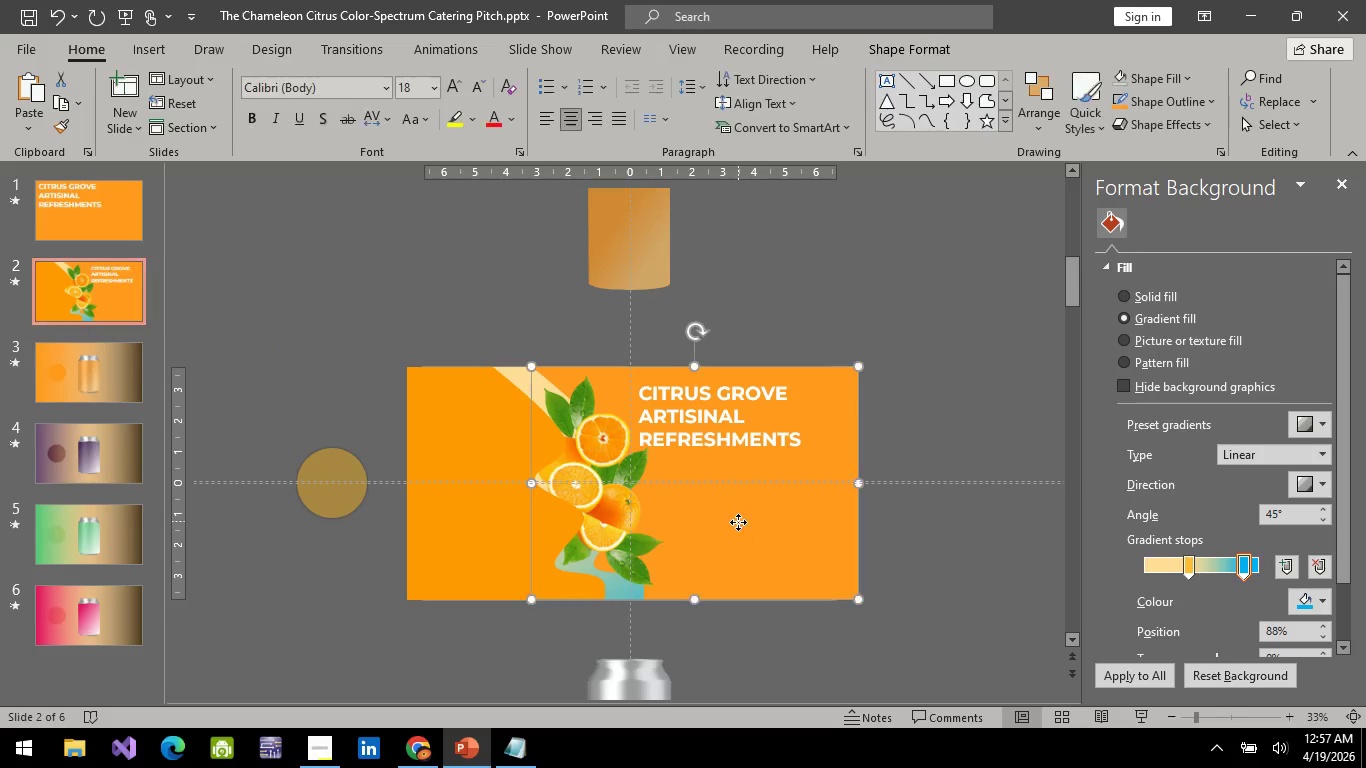 
key(Control+C)
 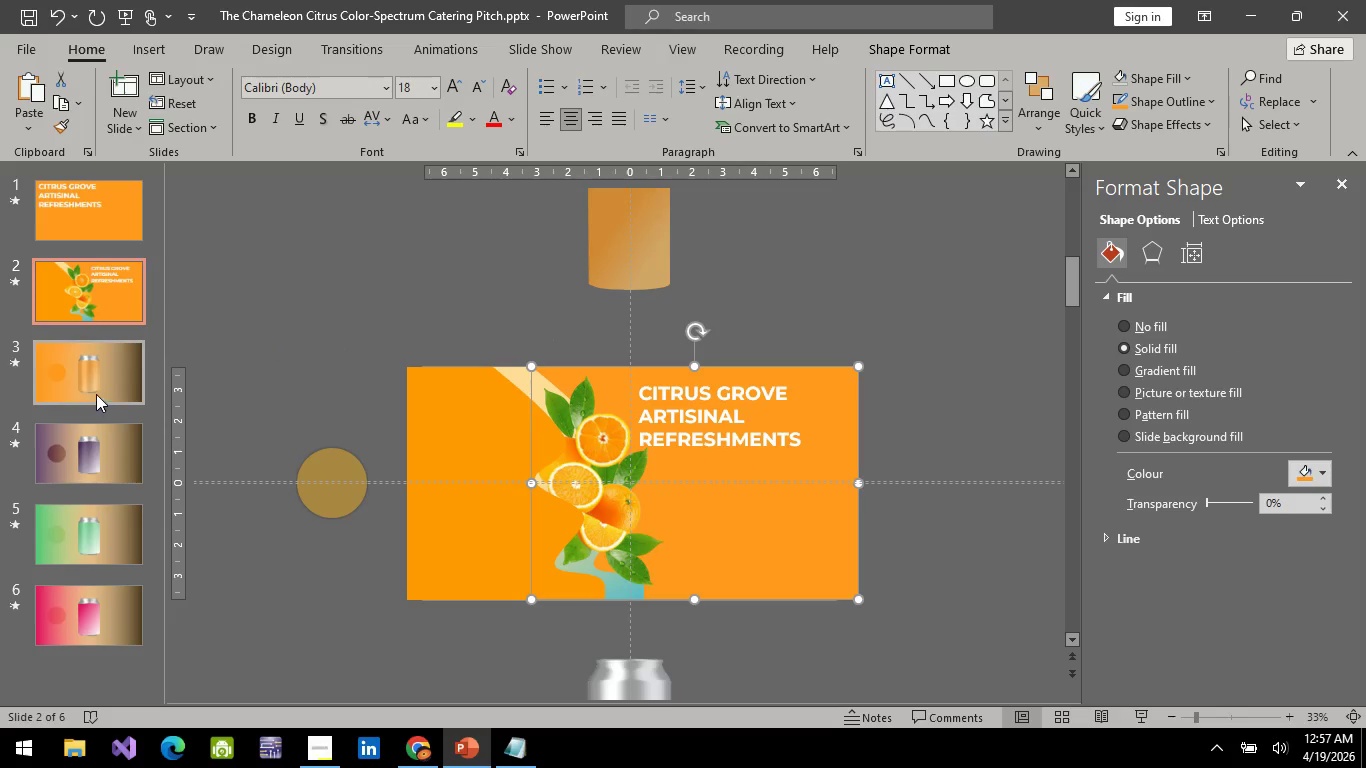 
left_click([96, 394])
 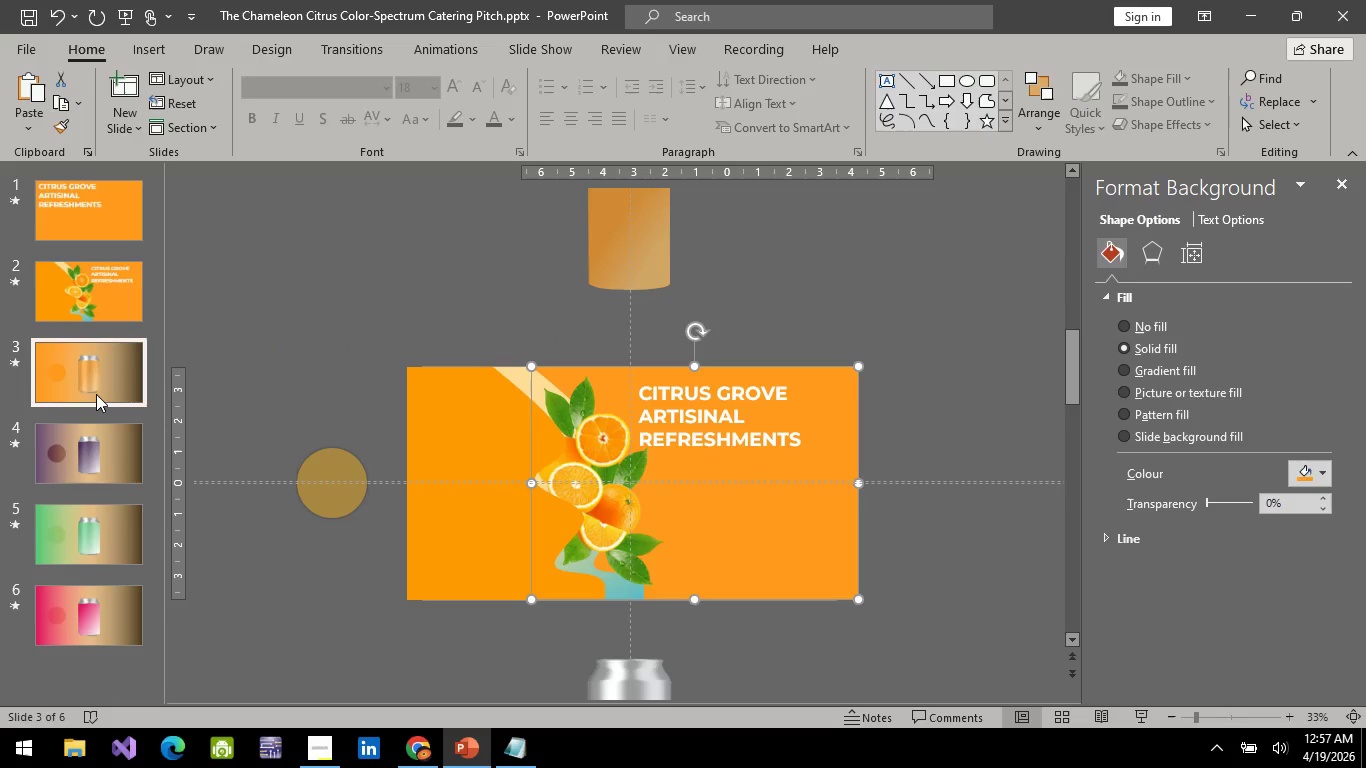 
key(Control+V)
 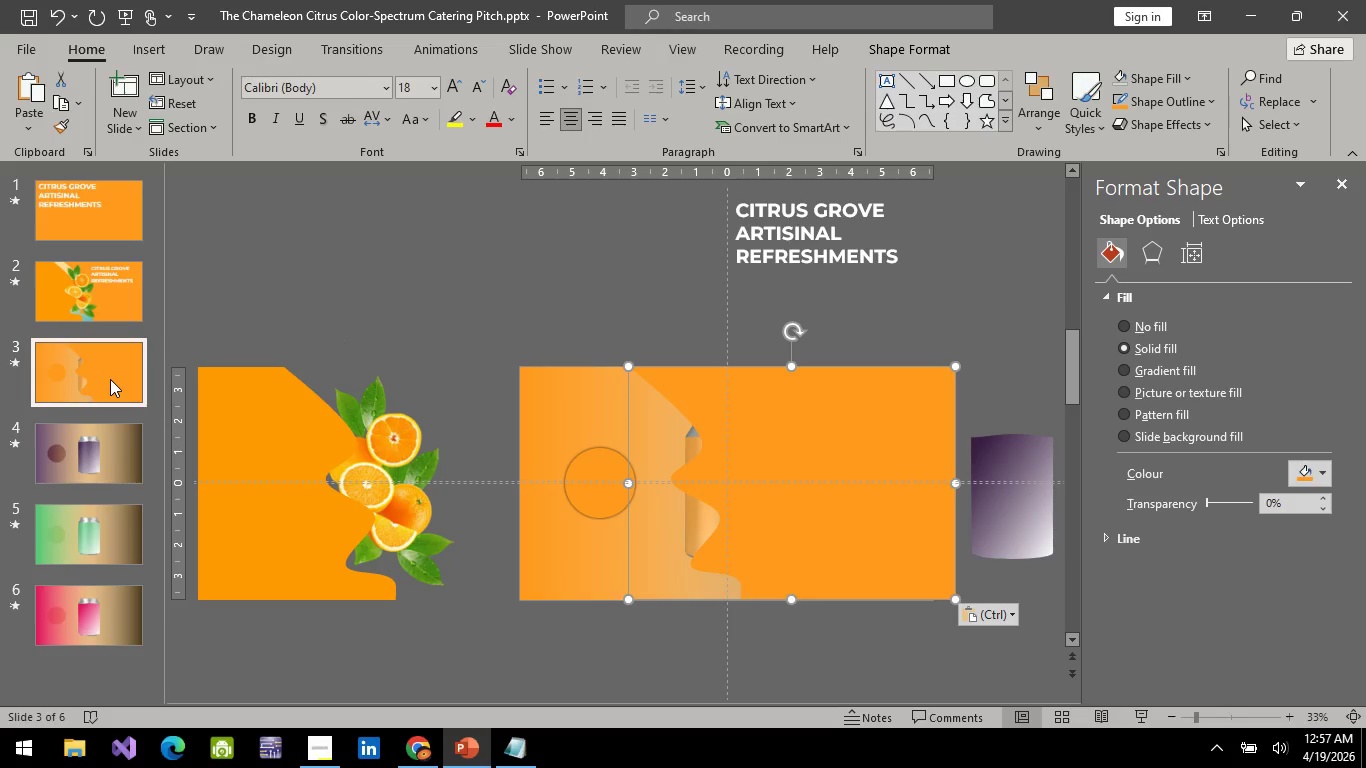 
hold_key(key=ArrowRight, duration=1.52)
 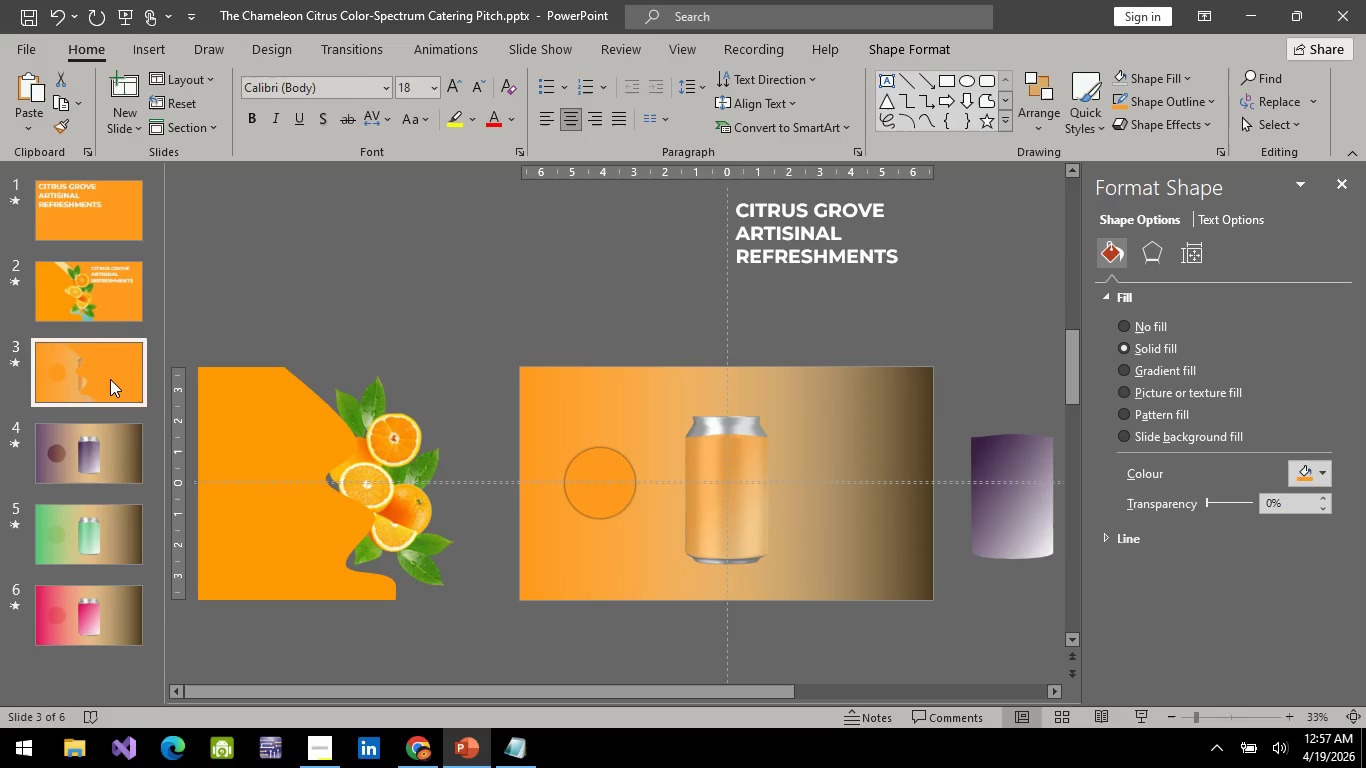 
hold_key(key=ArrowRight, duration=0.5)
 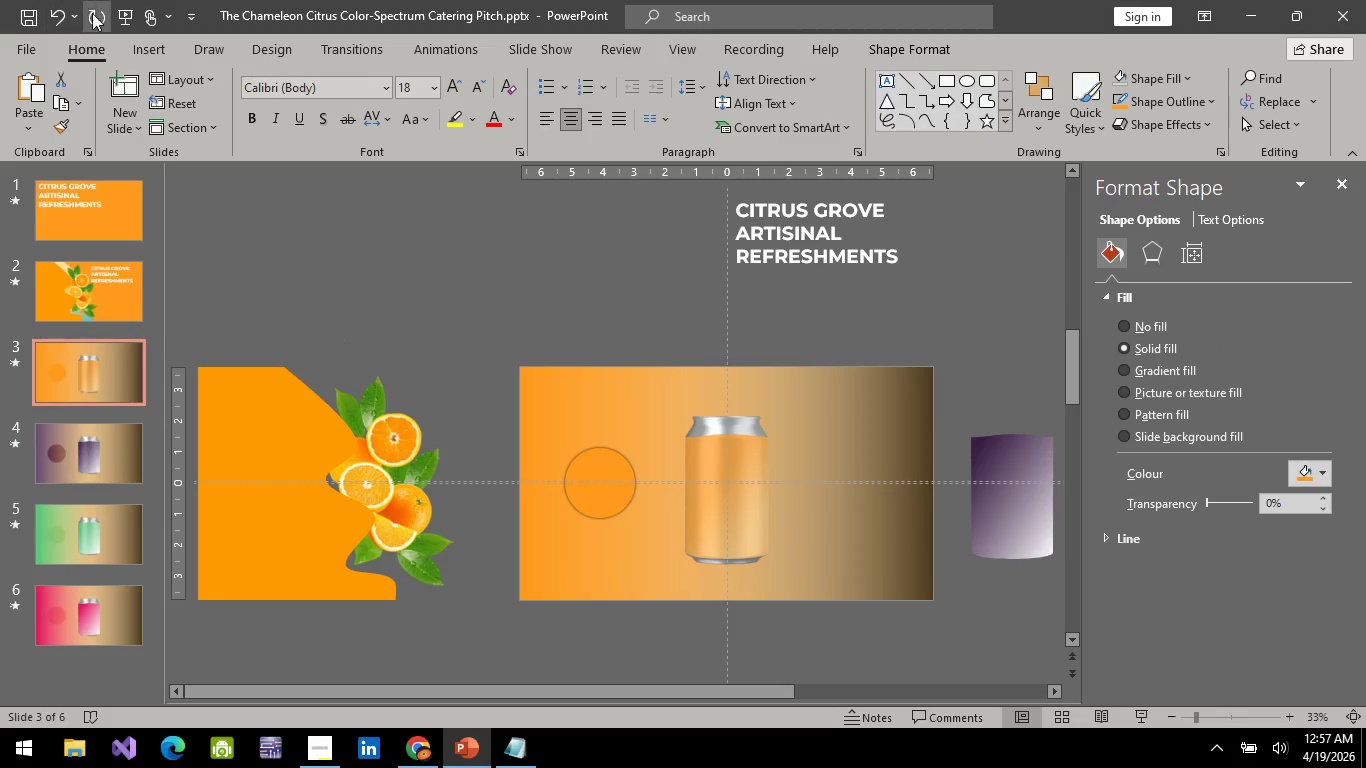 
left_click([123, 9])
 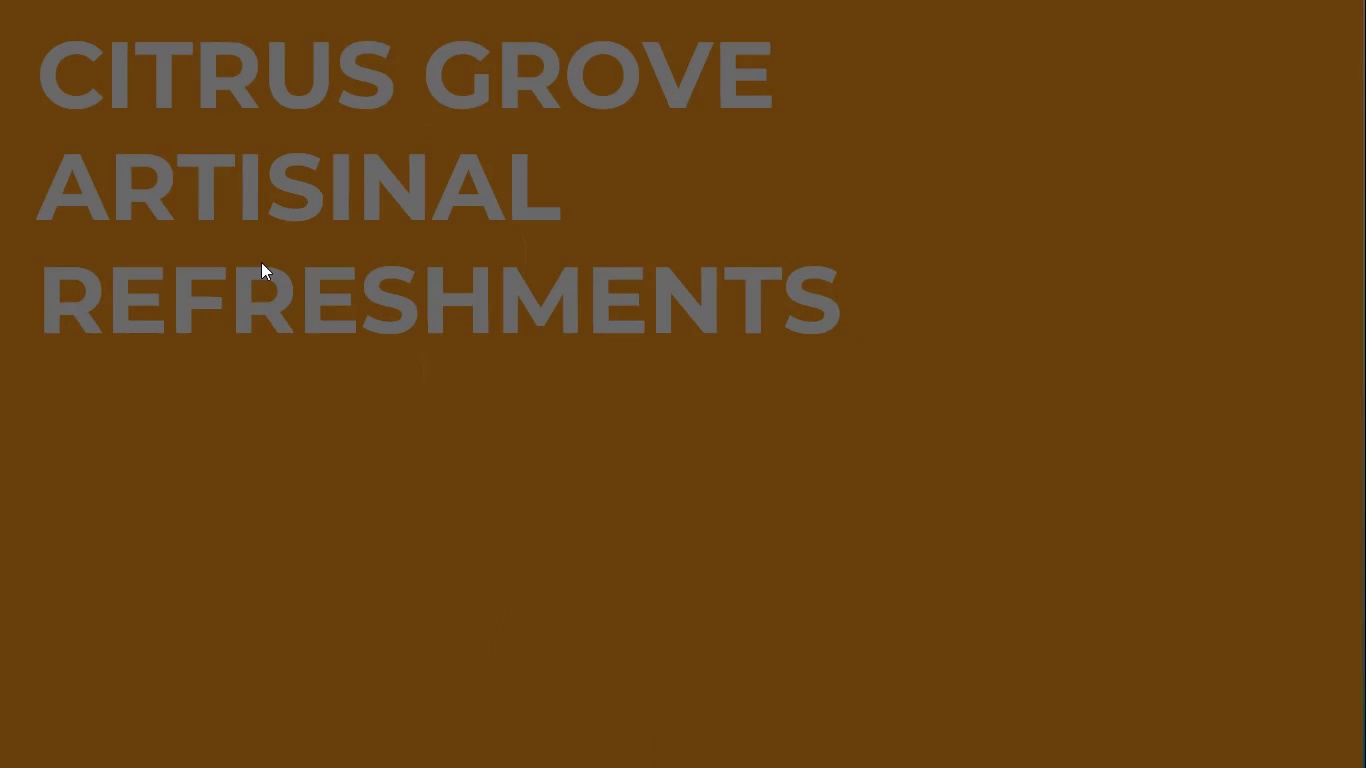 
key(Space)
 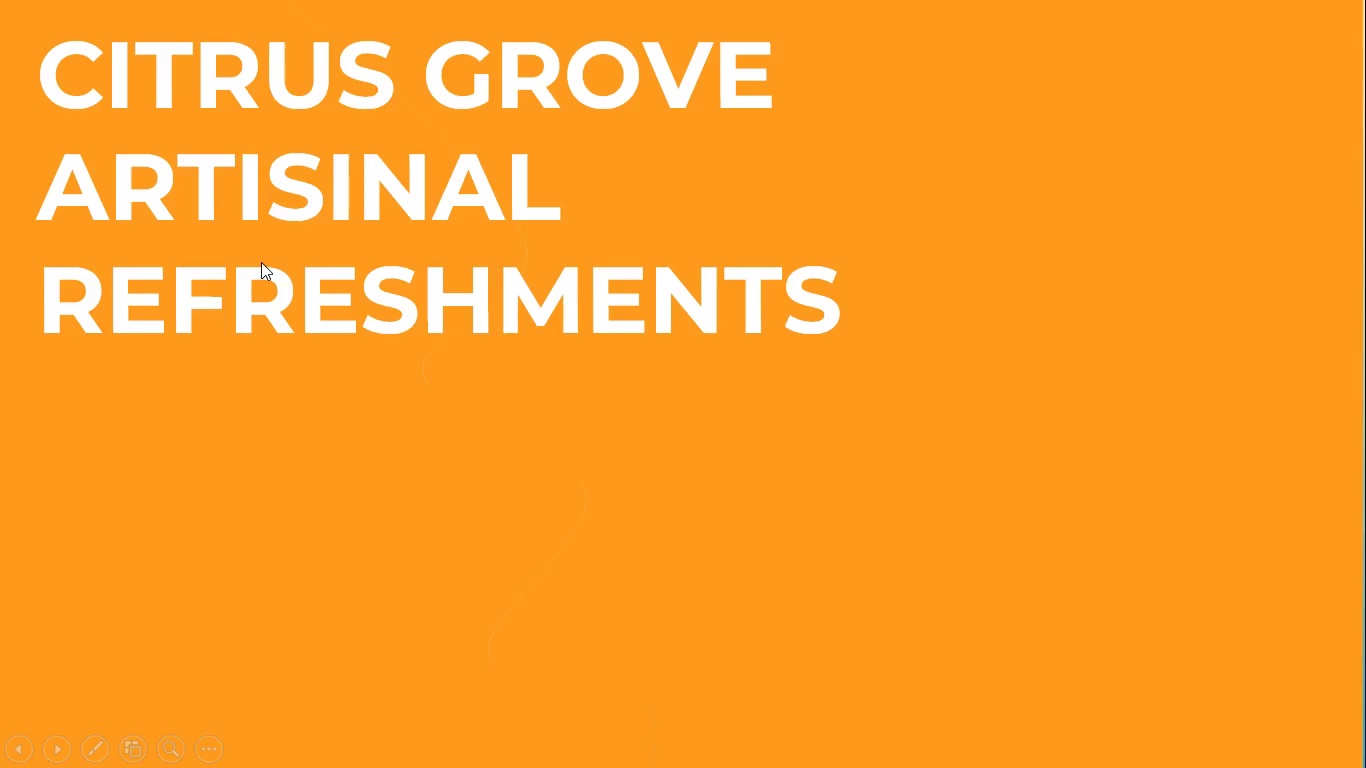 
key(Space)
 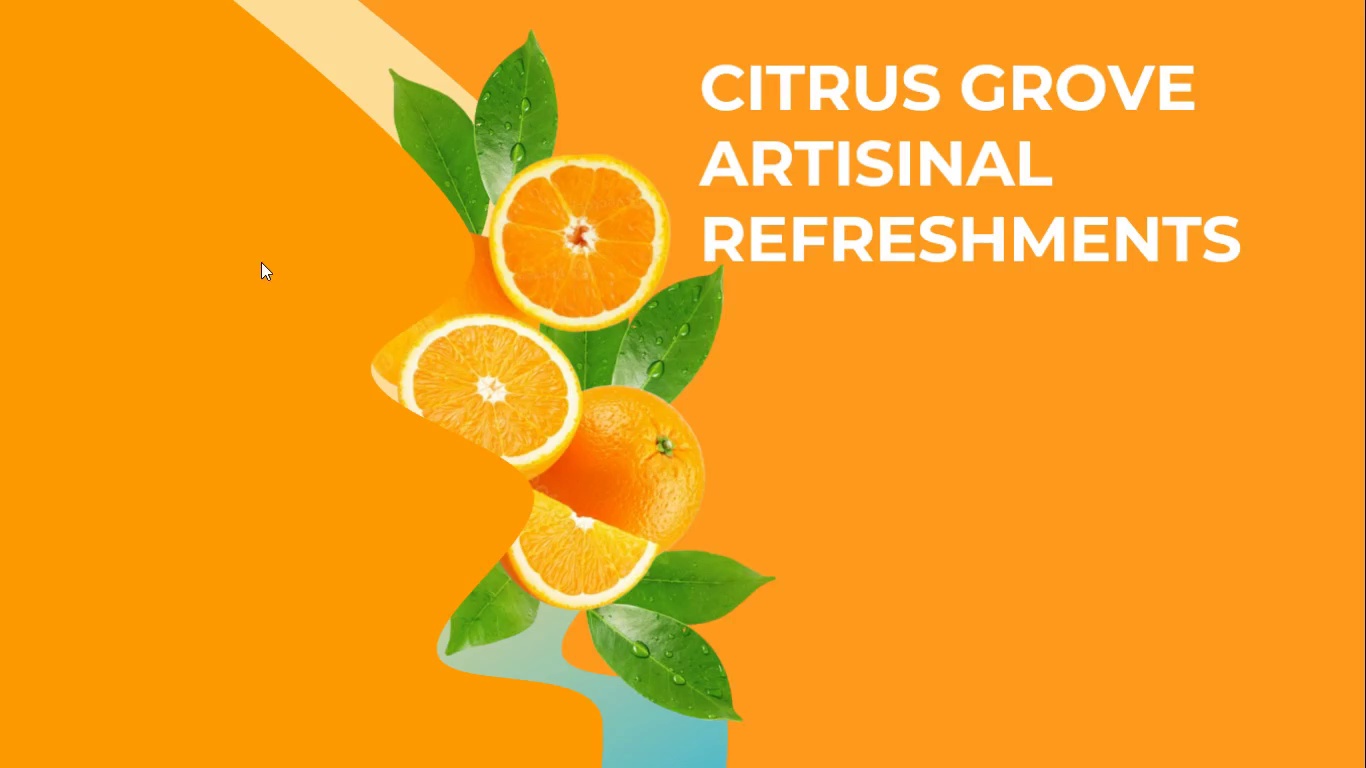 
key(Space)
 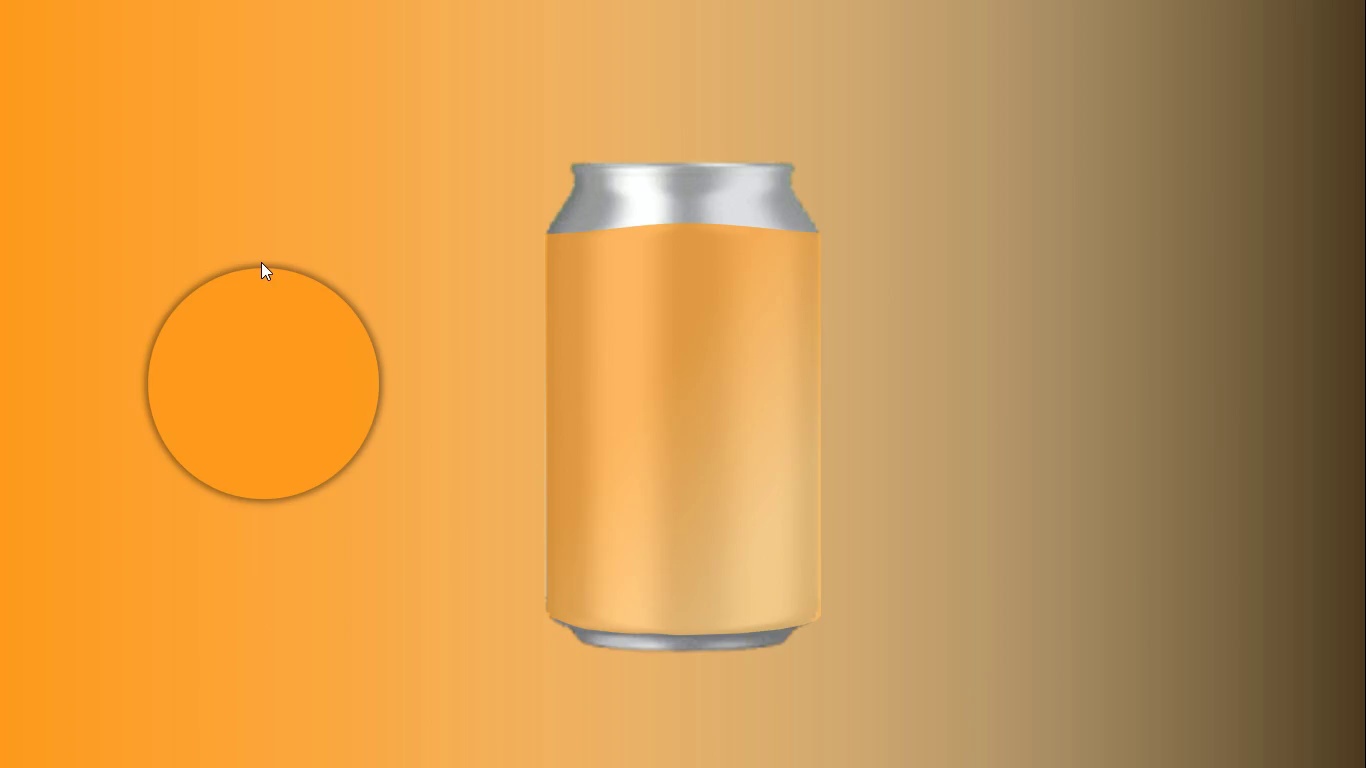 
key(Escape)
 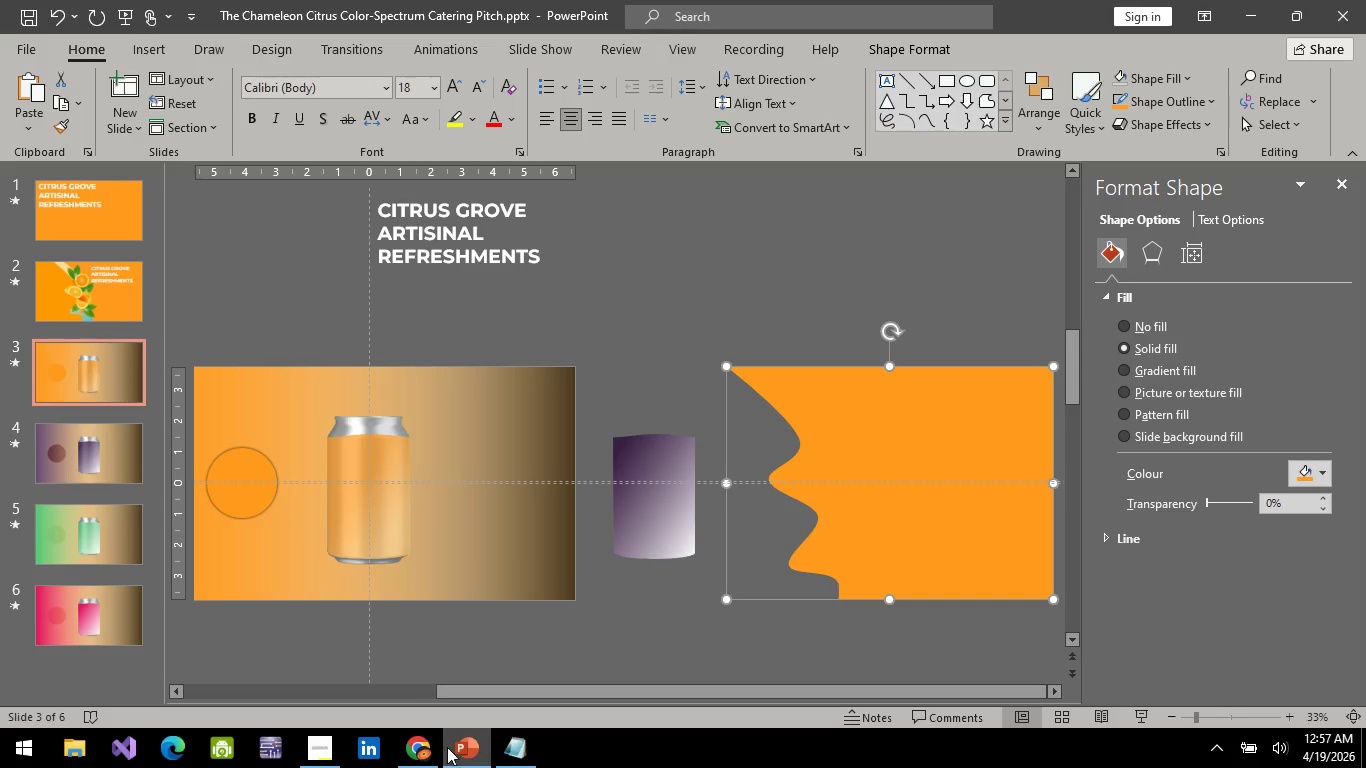 
wait(7.0)
 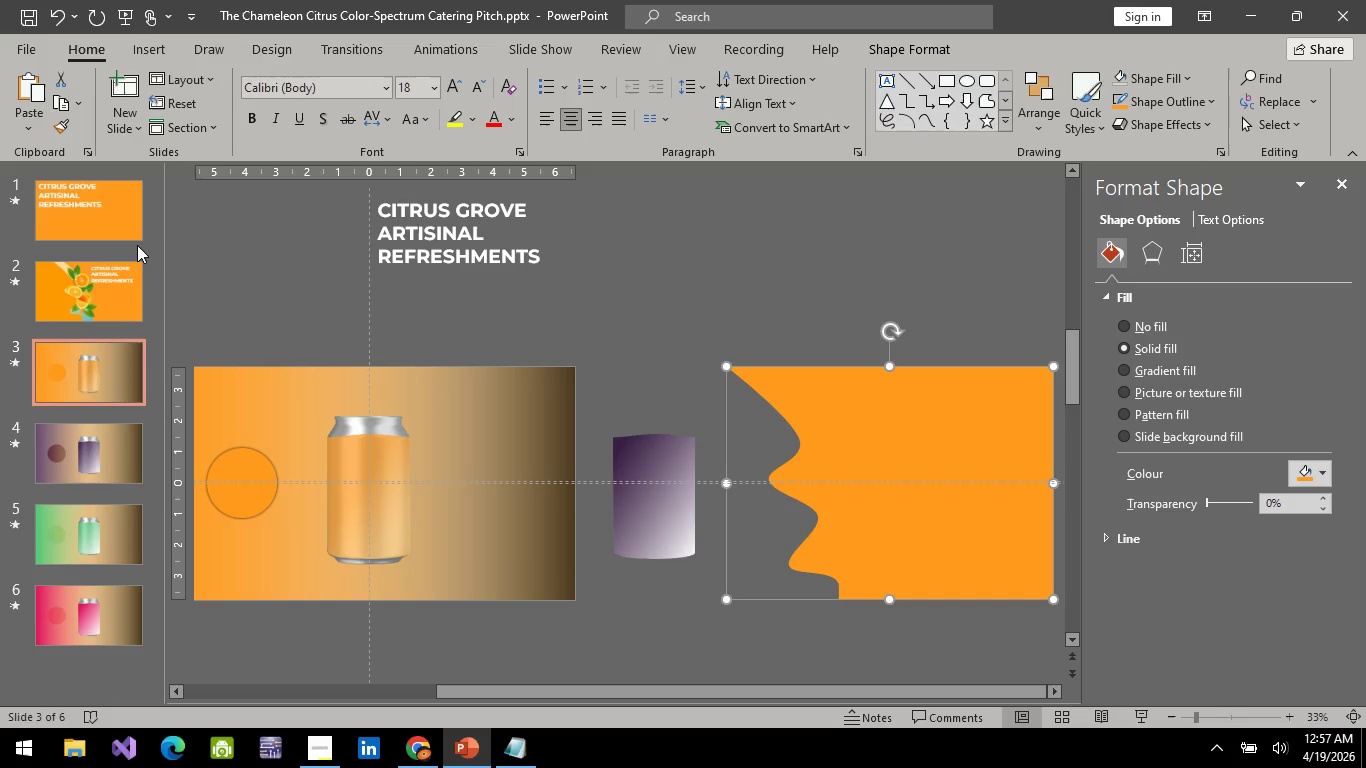 
key(Alt+AltLeft)
 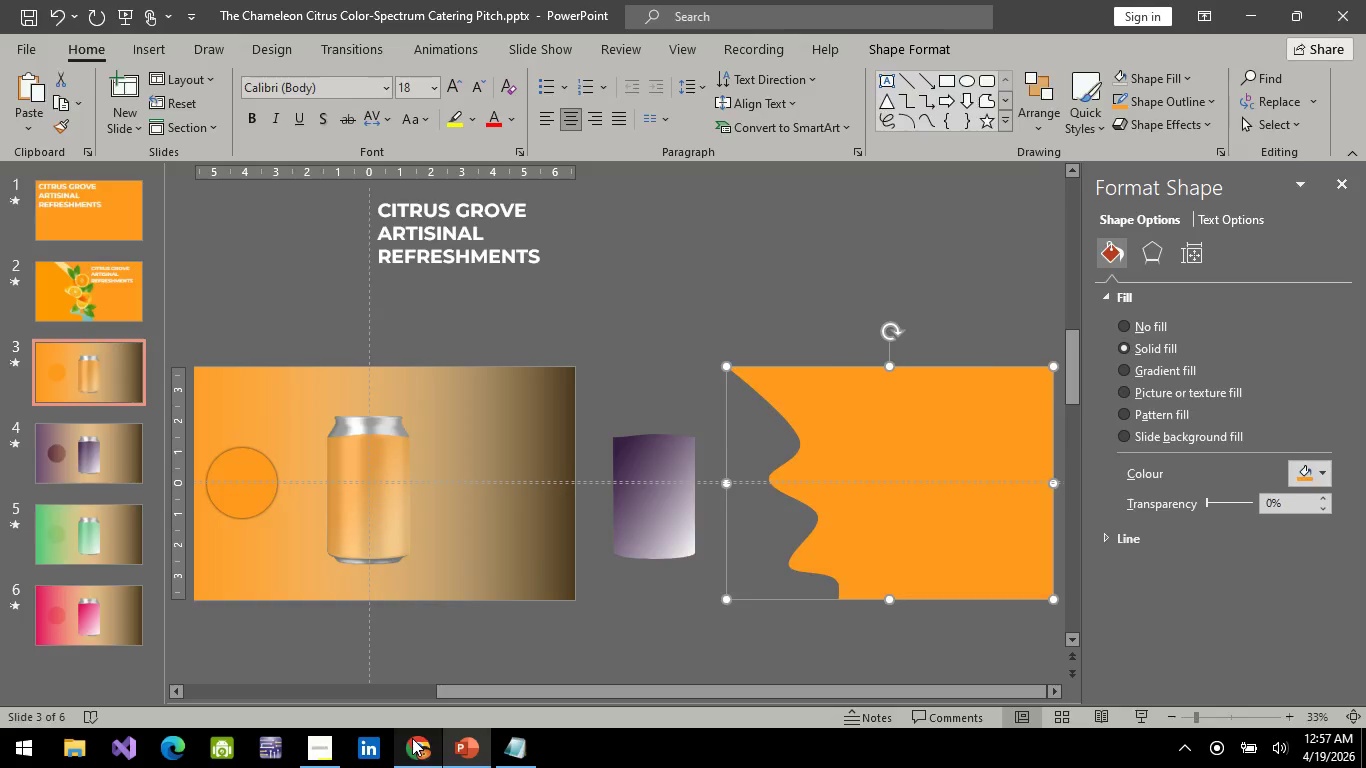 
key(Alt+Tab)
 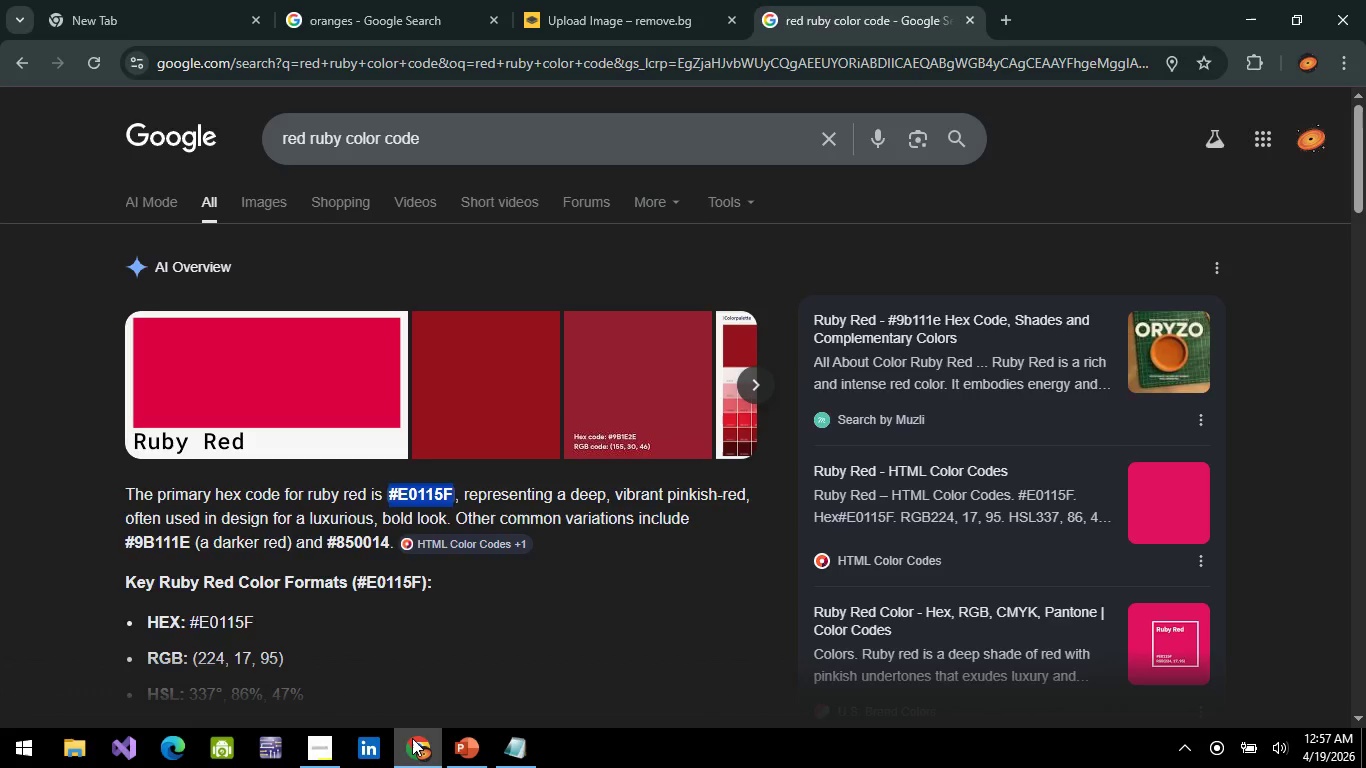 
key(Alt+AltLeft)
 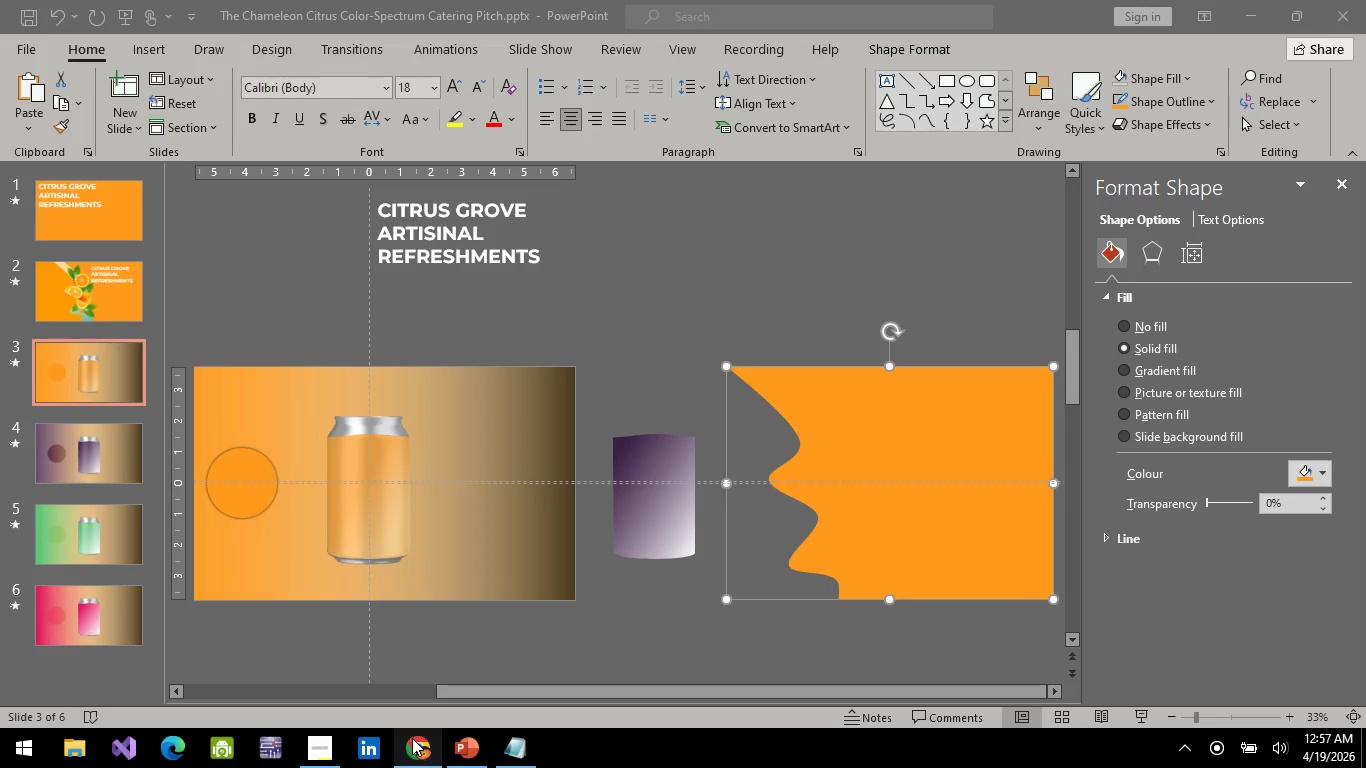 
key(Alt+Tab)
 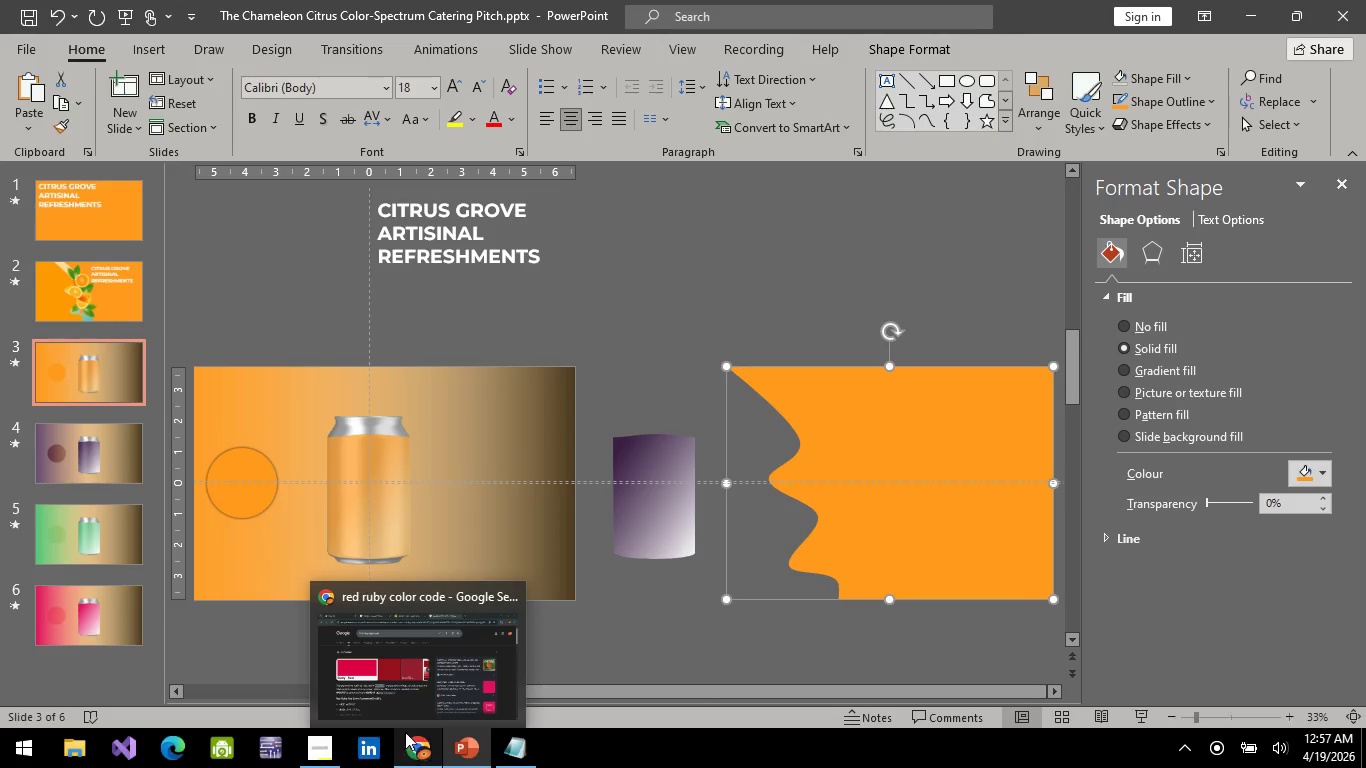 
left_click([427, 750])
 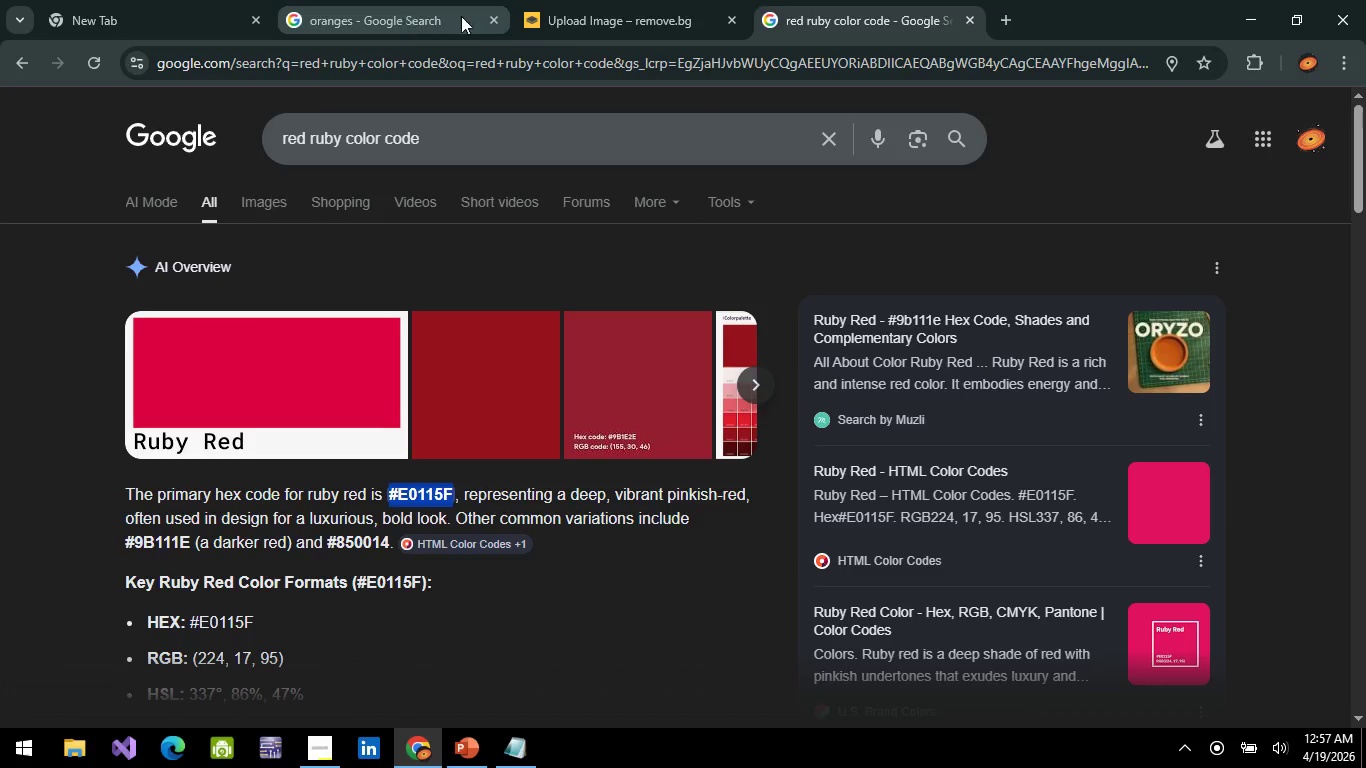 
left_click([614, 11])
 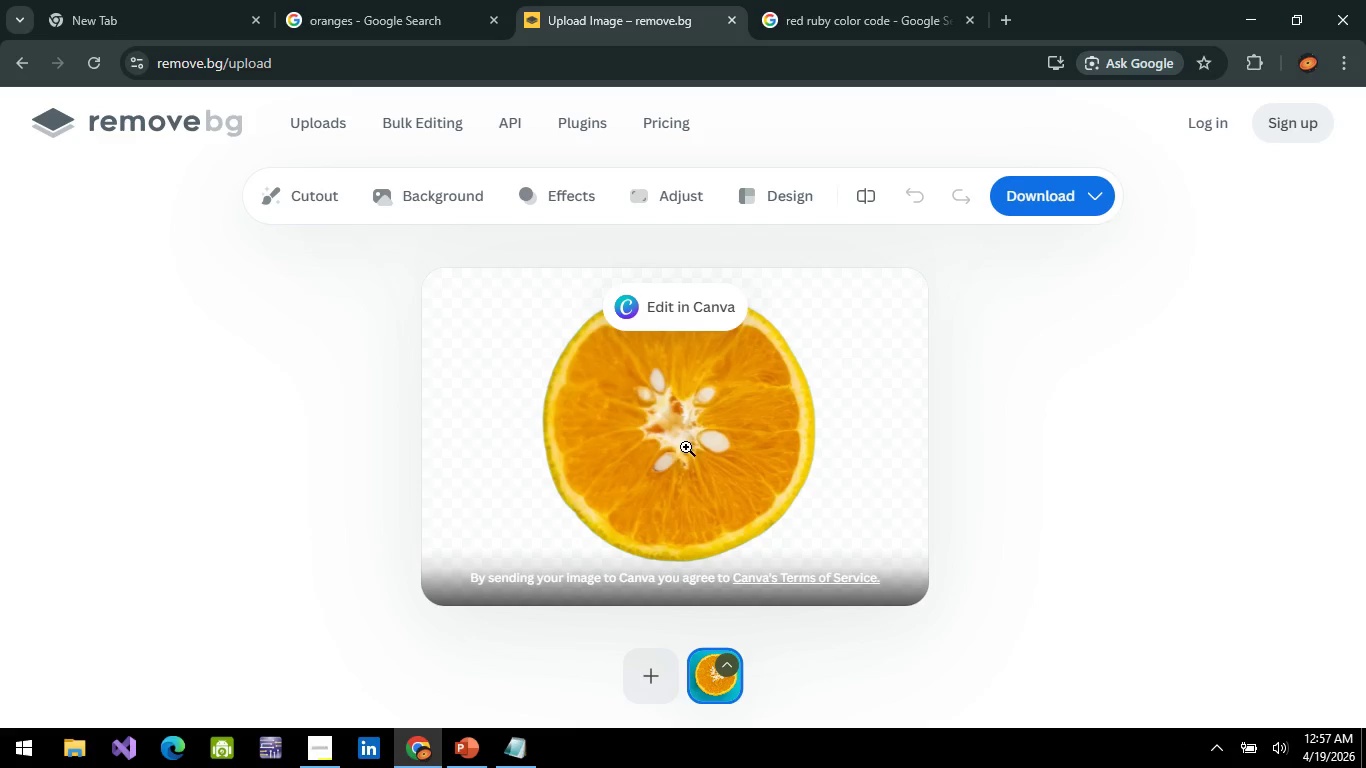 
right_click([686, 447])
 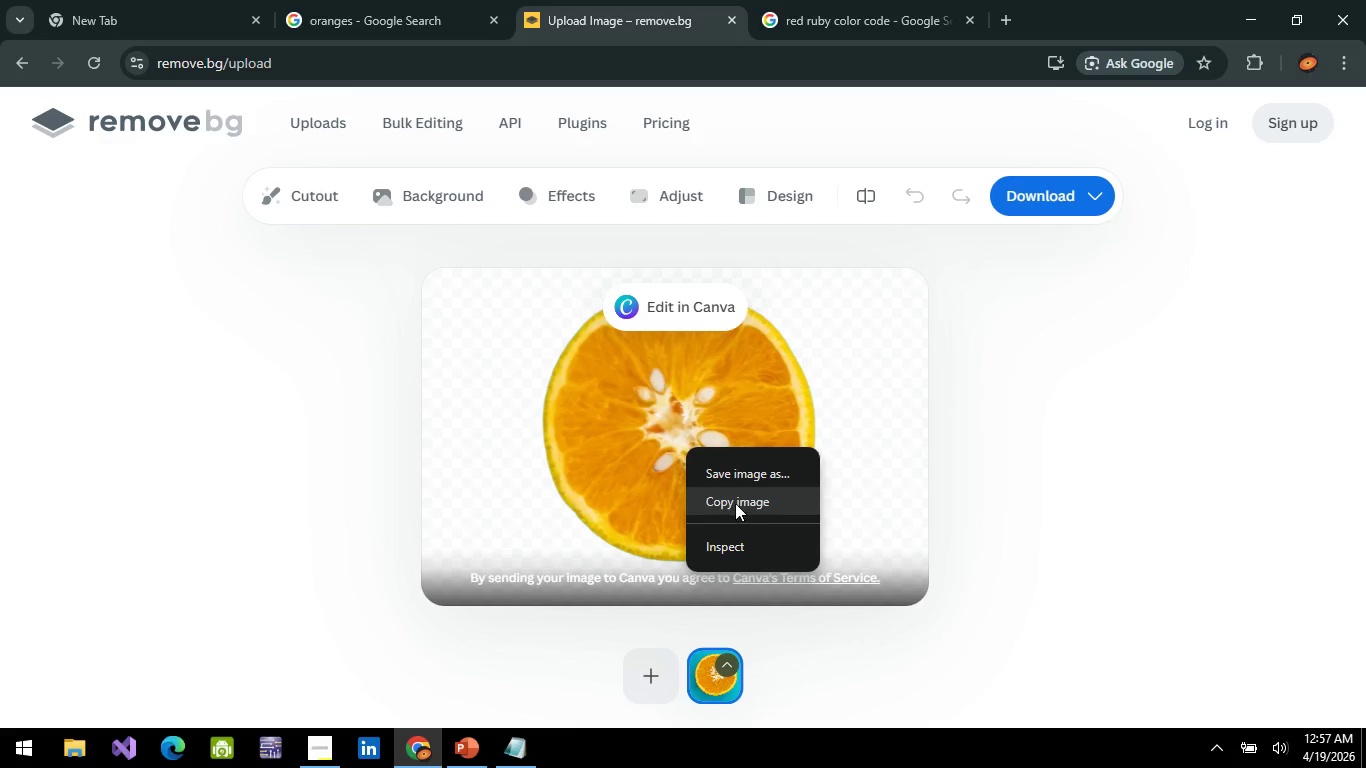 
left_click([735, 503])
 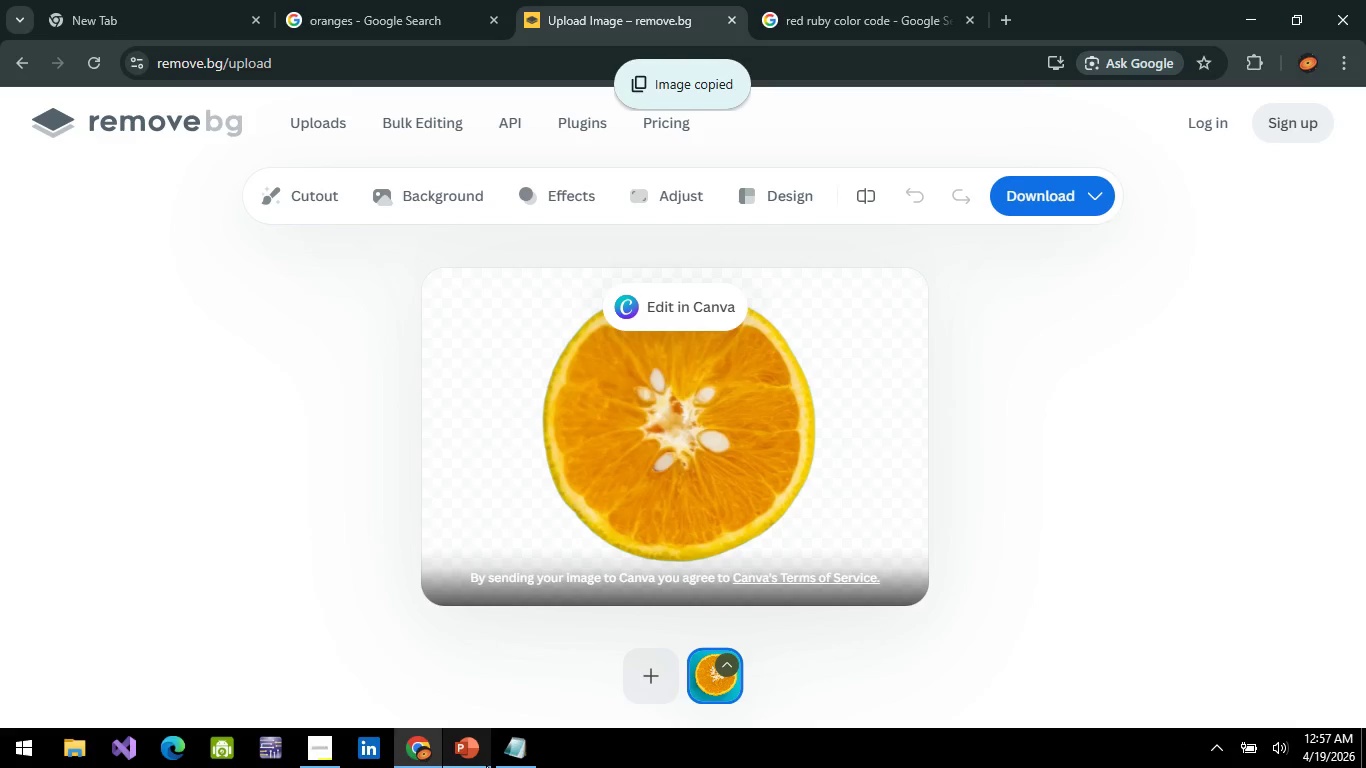 
left_click([486, 764])
 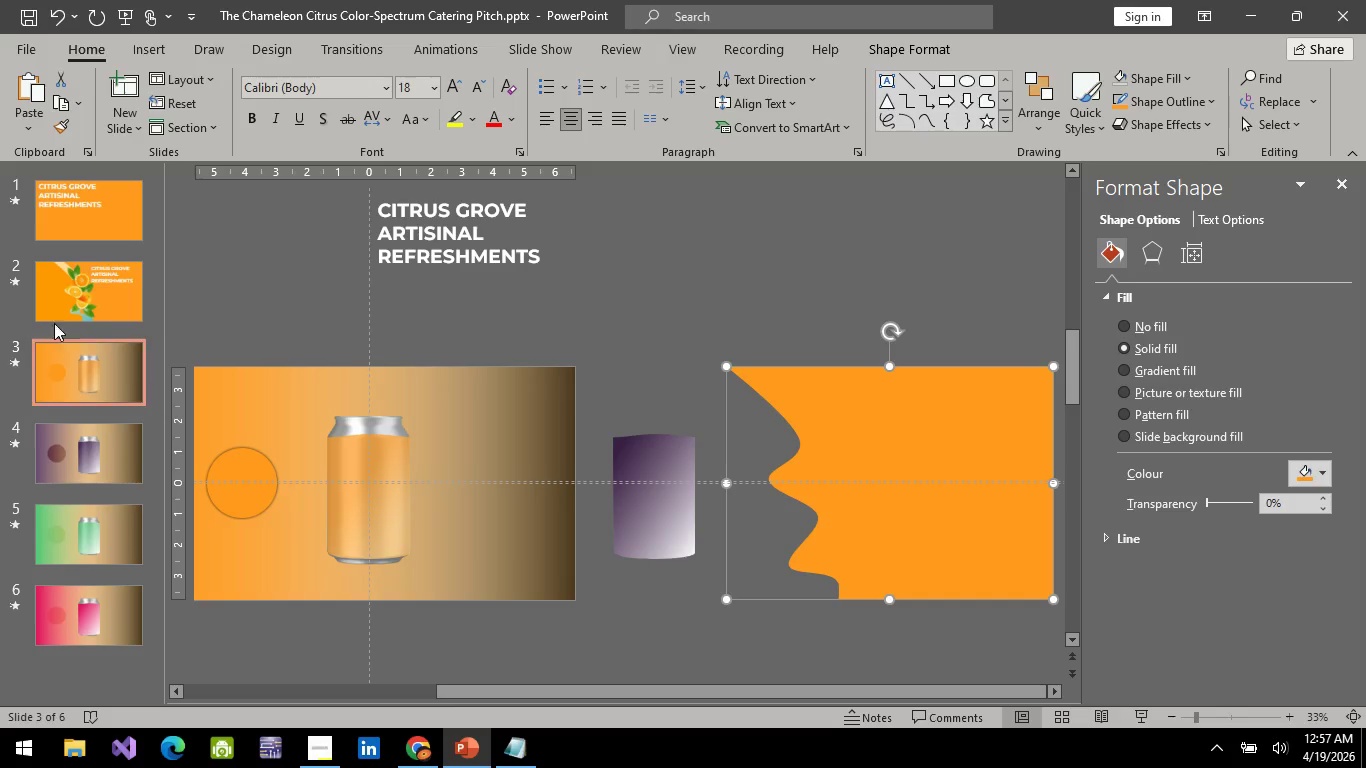 
left_click([60, 299])
 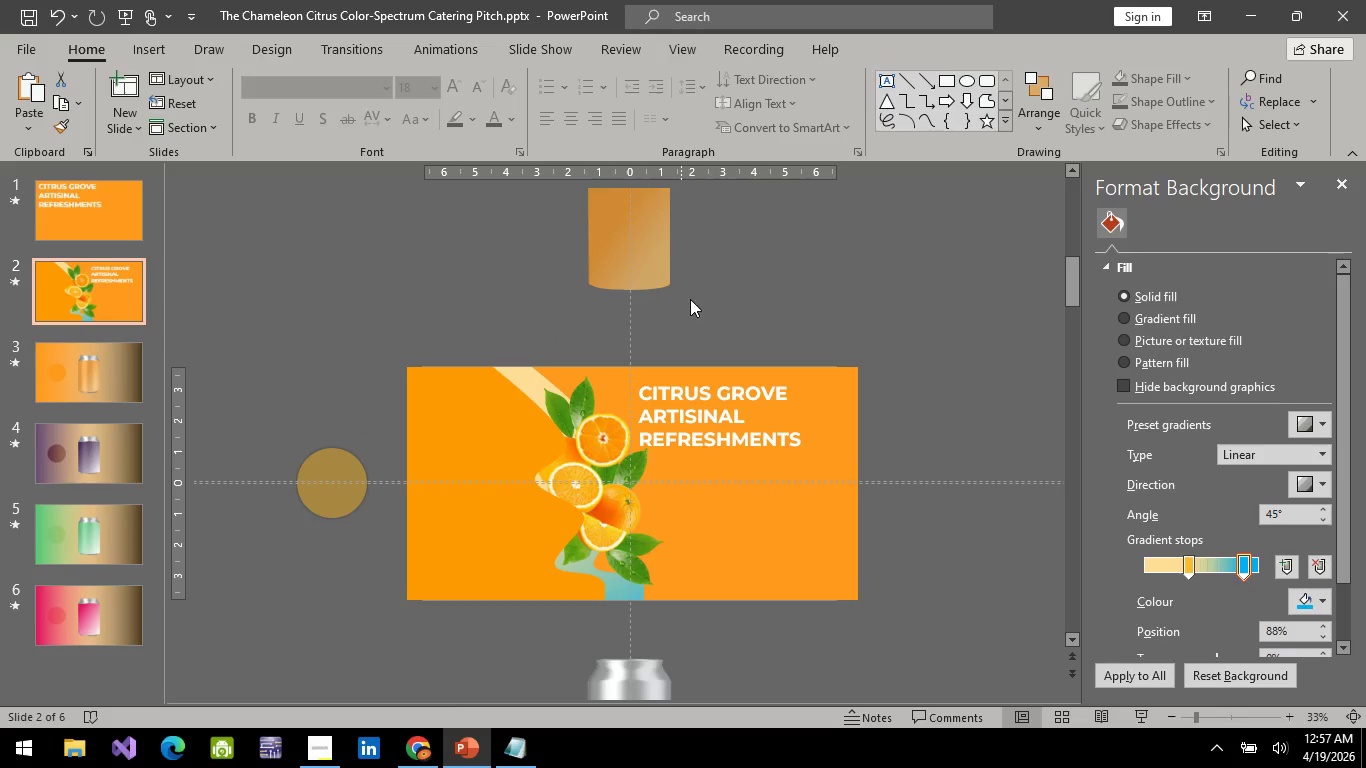 
key(Control+V)
 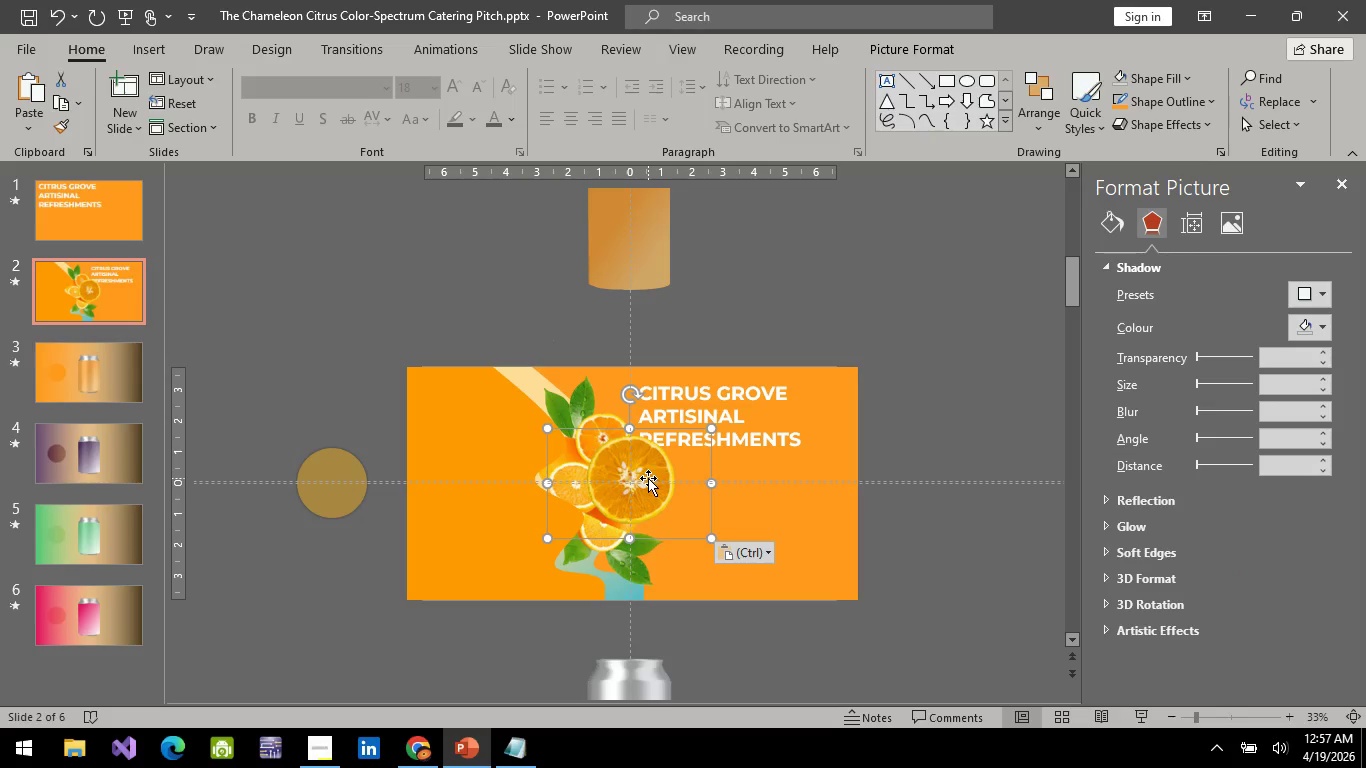 
left_click_drag(start_coordinate=[645, 479], to_coordinate=[790, 298])
 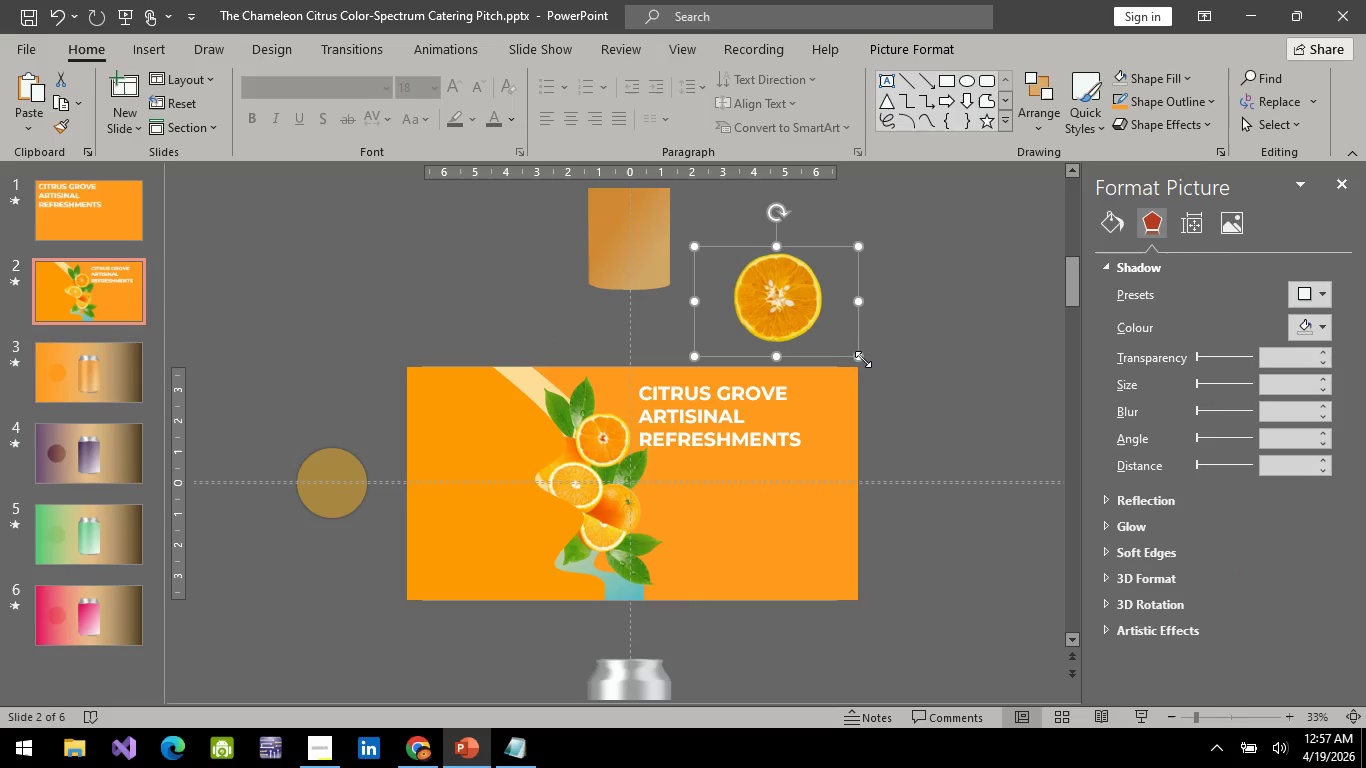 
left_click_drag(start_coordinate=[863, 359], to_coordinate=[777, 308])
 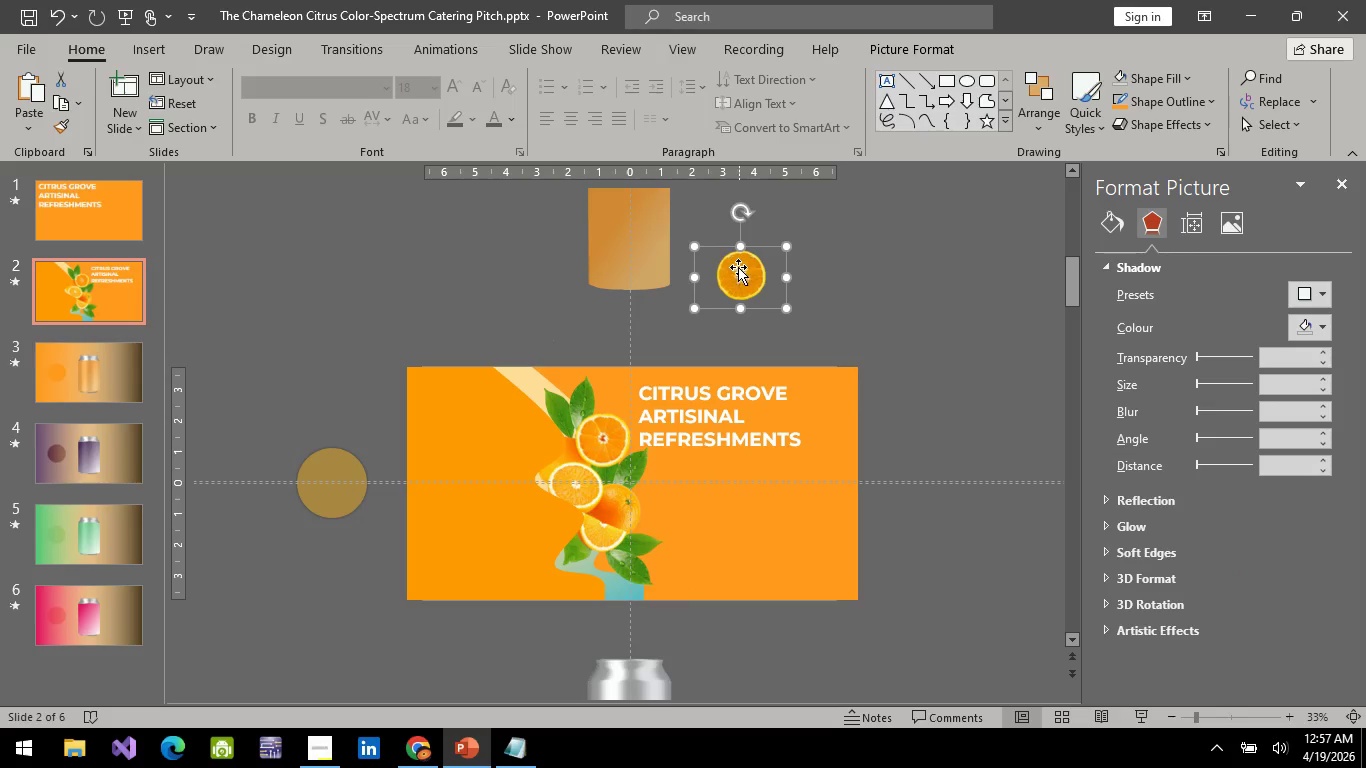 
left_click_drag(start_coordinate=[738, 267], to_coordinate=[772, 315])
 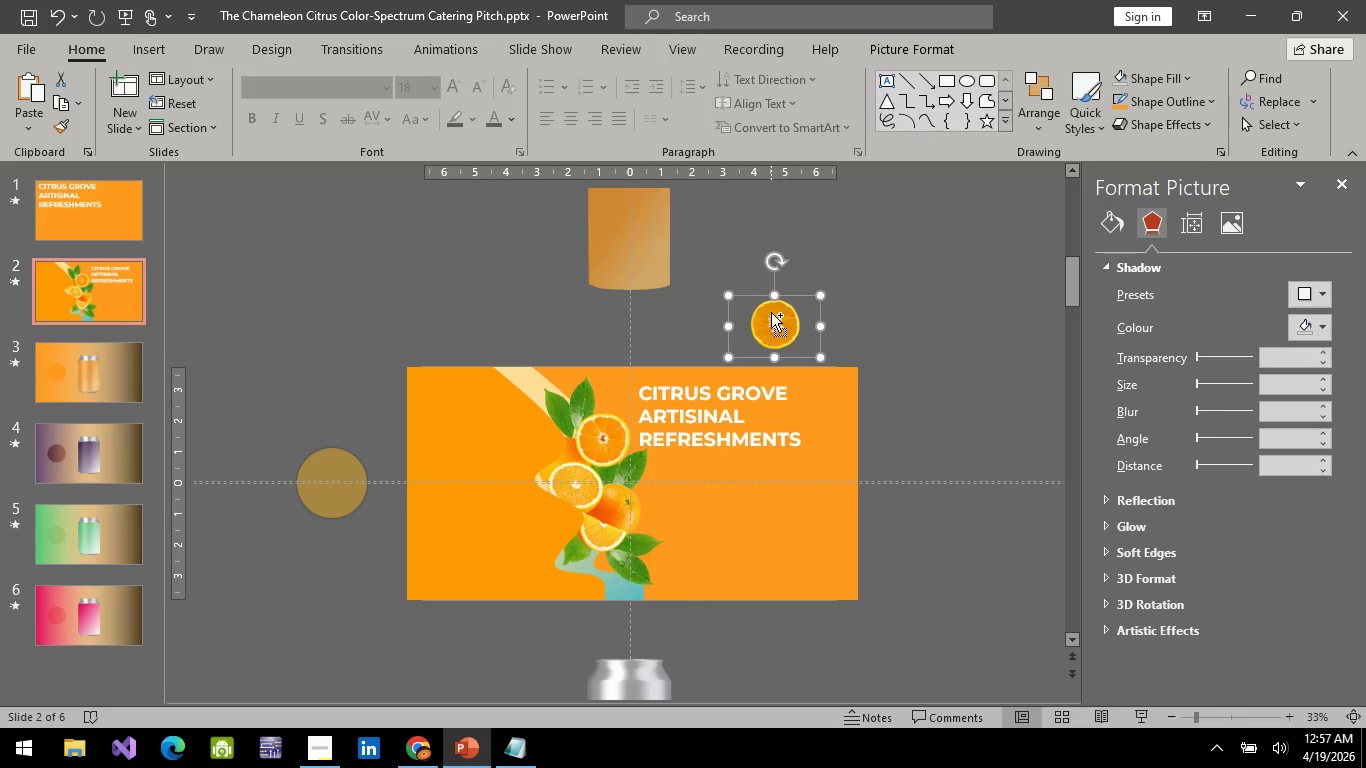 
key(Control+C)
 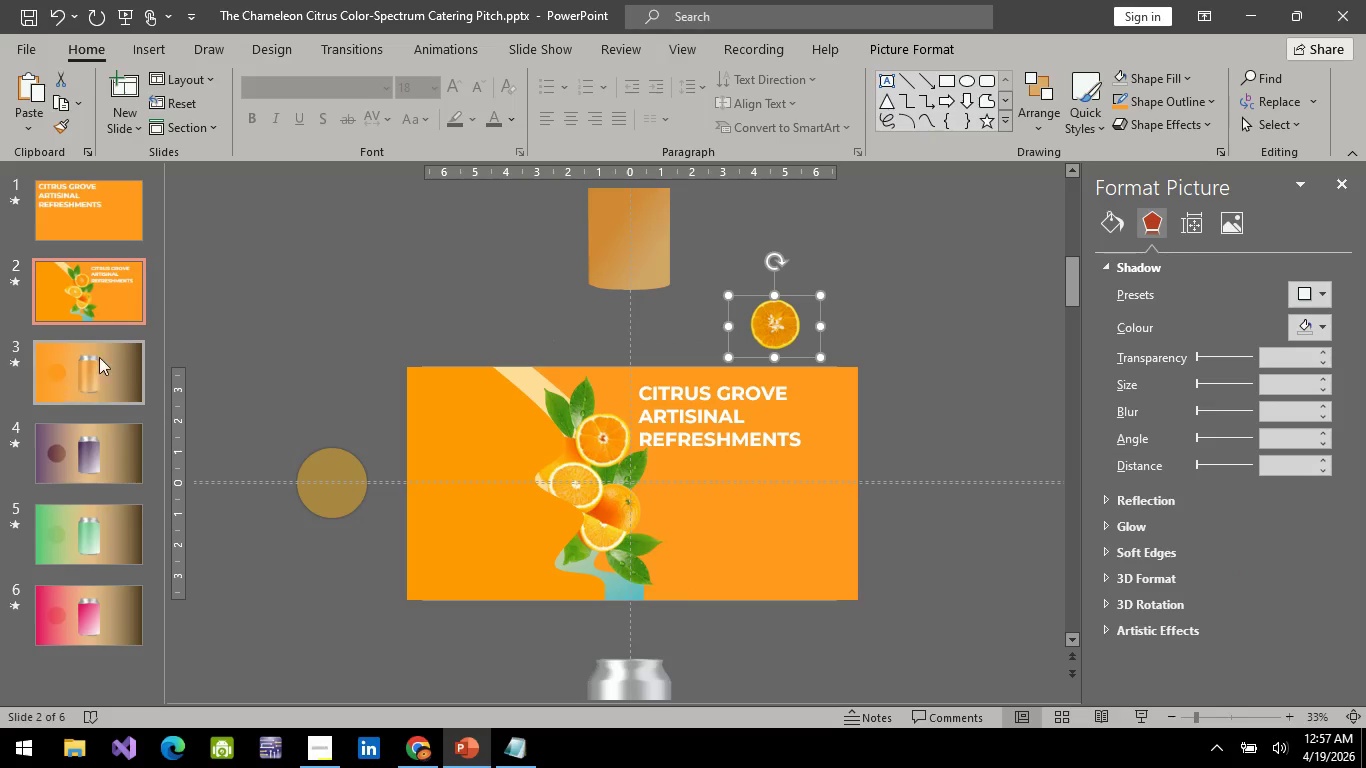 
left_click([102, 356])
 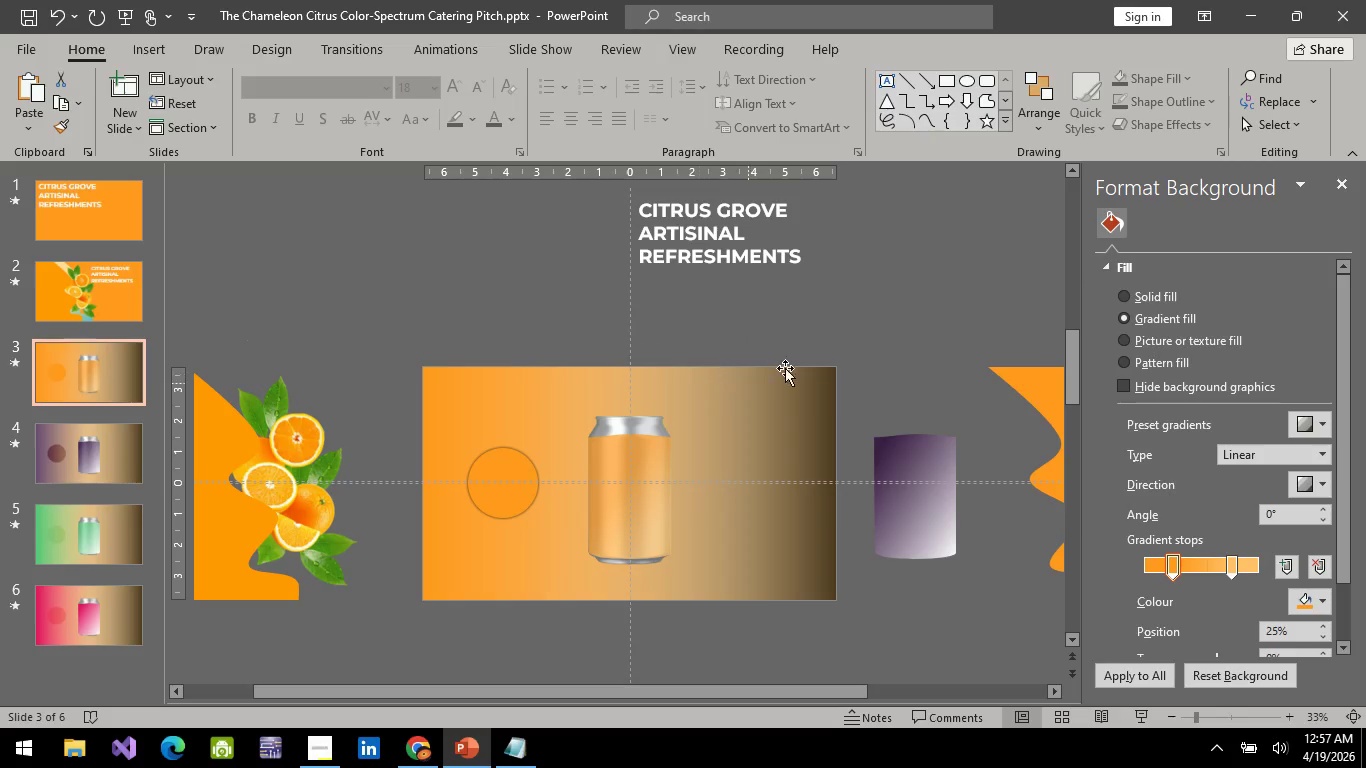 
key(Control+V)
 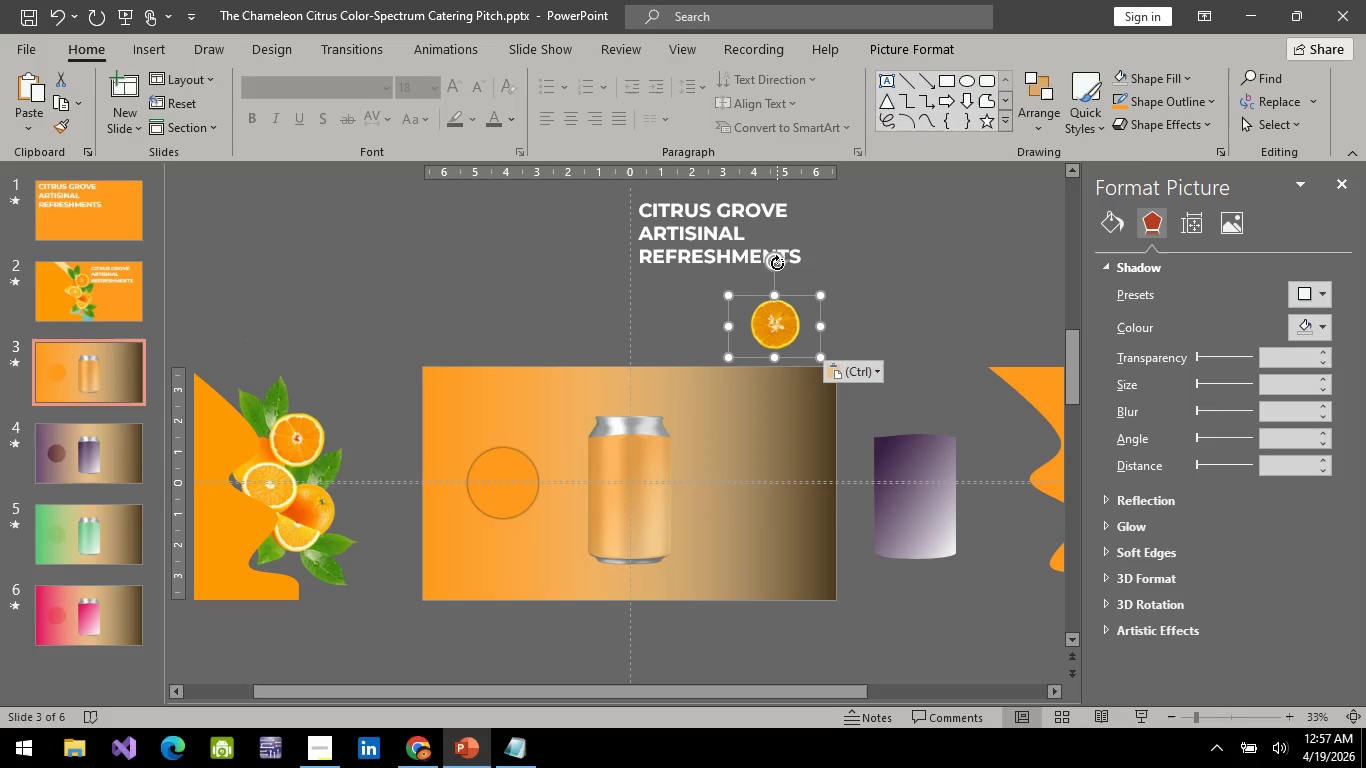 
left_click_drag(start_coordinate=[777, 262], to_coordinate=[857, 361])
 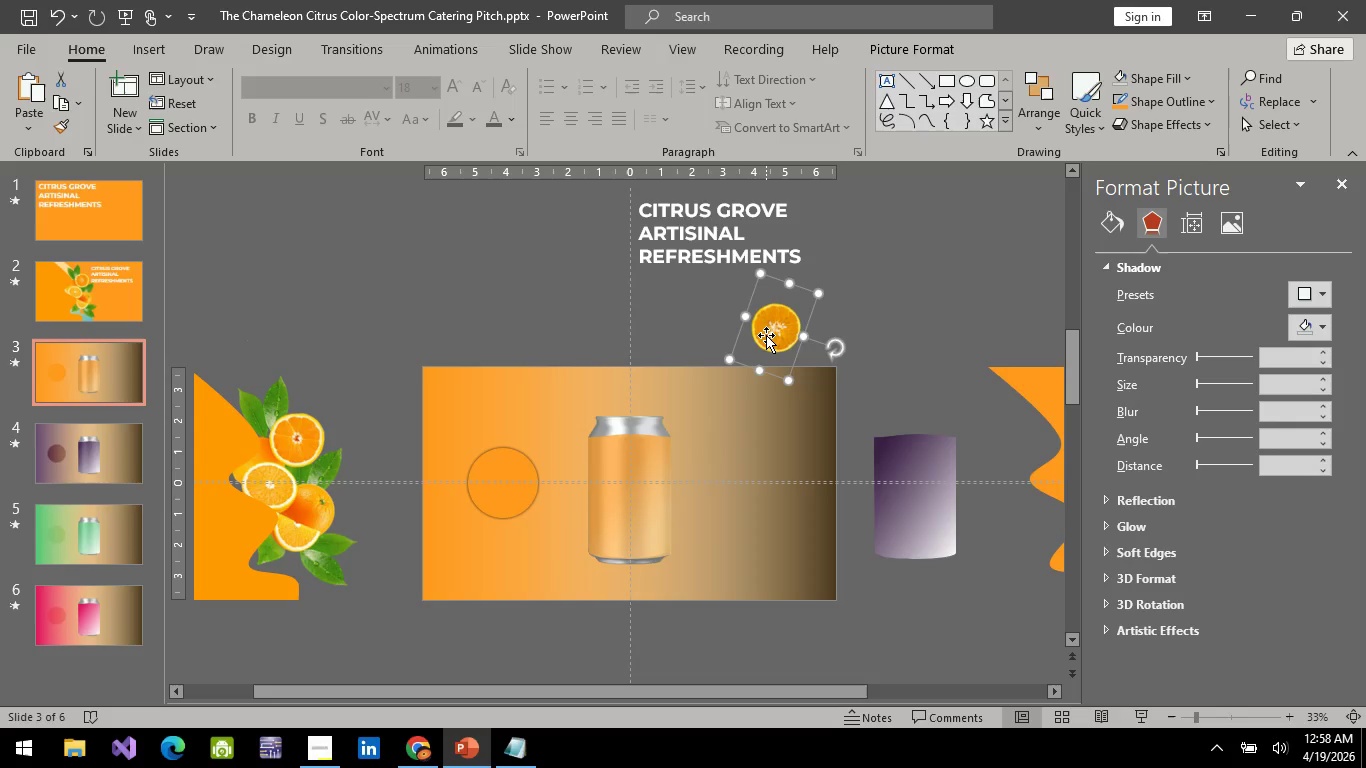 
hold_key(key=ArrowDown, duration=0.92)
 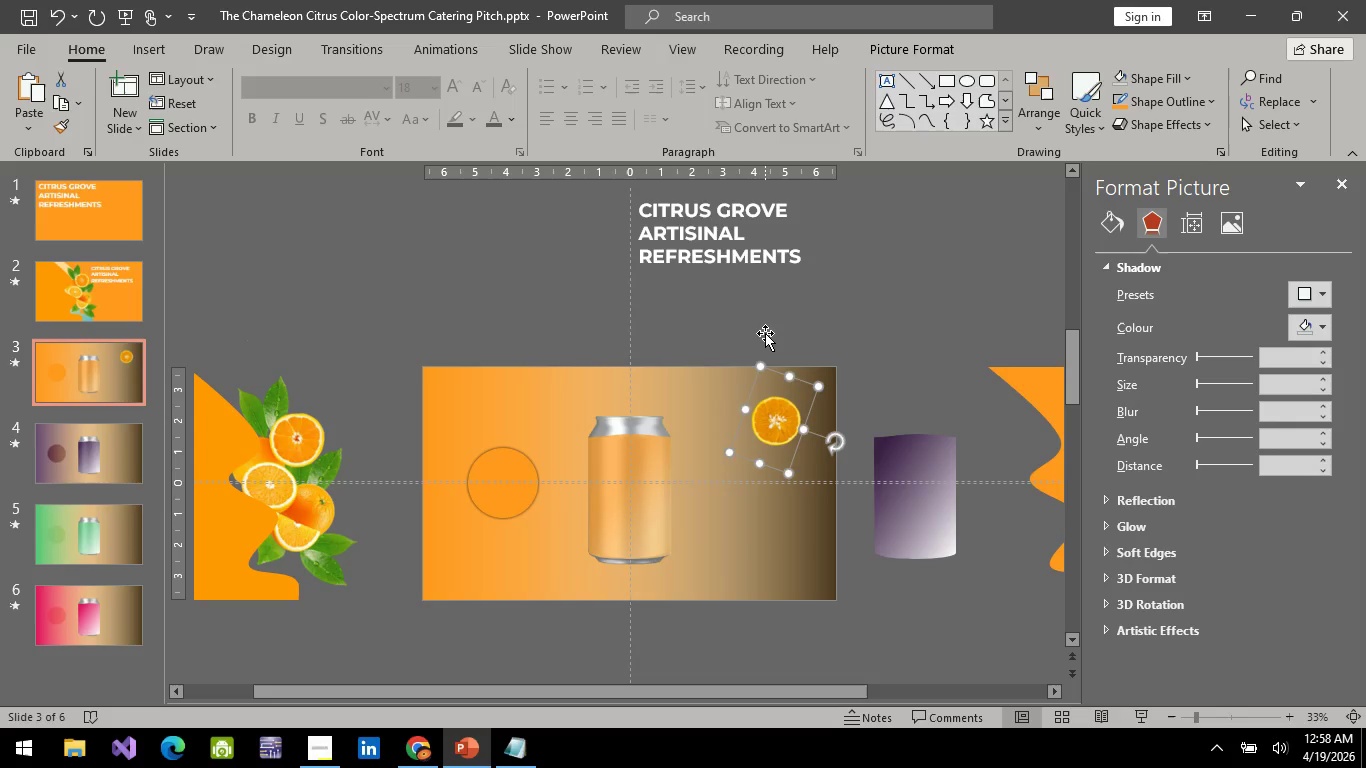 
hold_key(key=ArrowLeft, duration=0.41)
 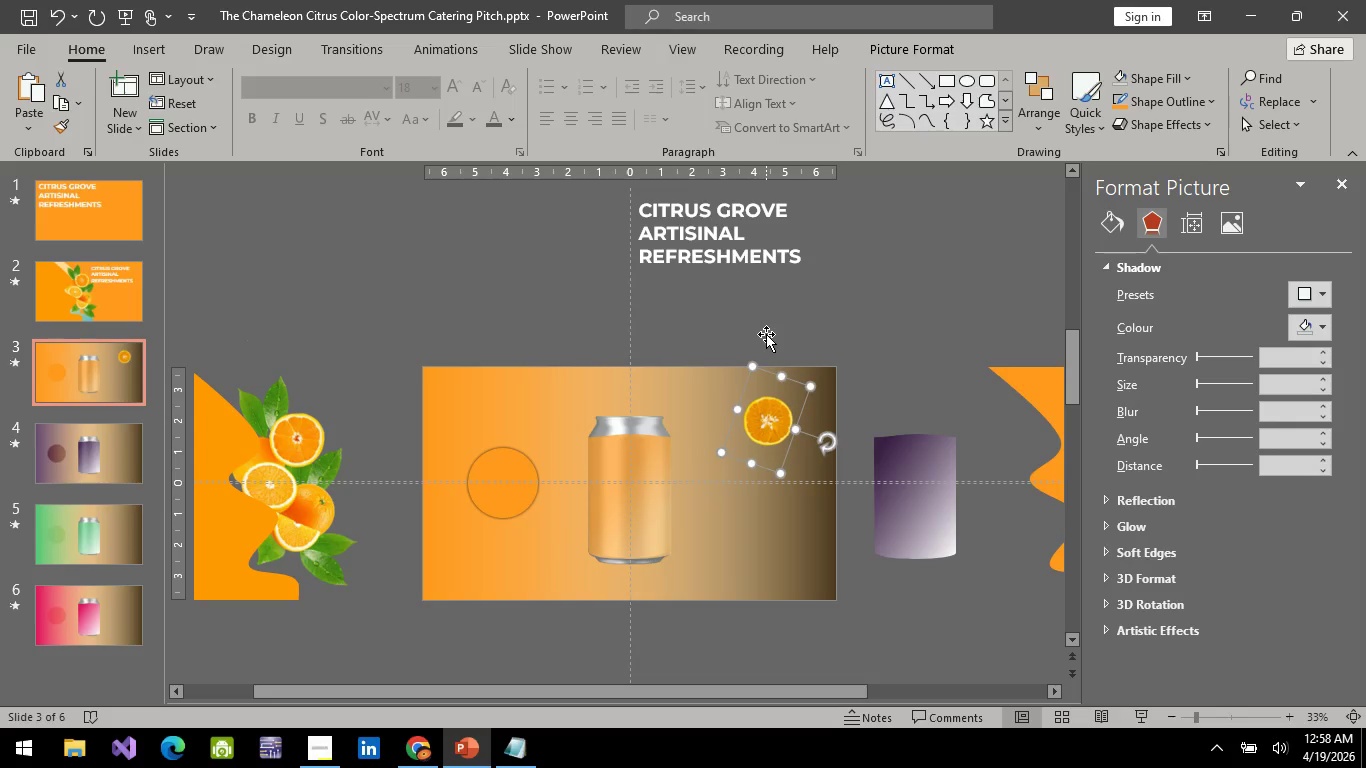 
key(Control+C)
 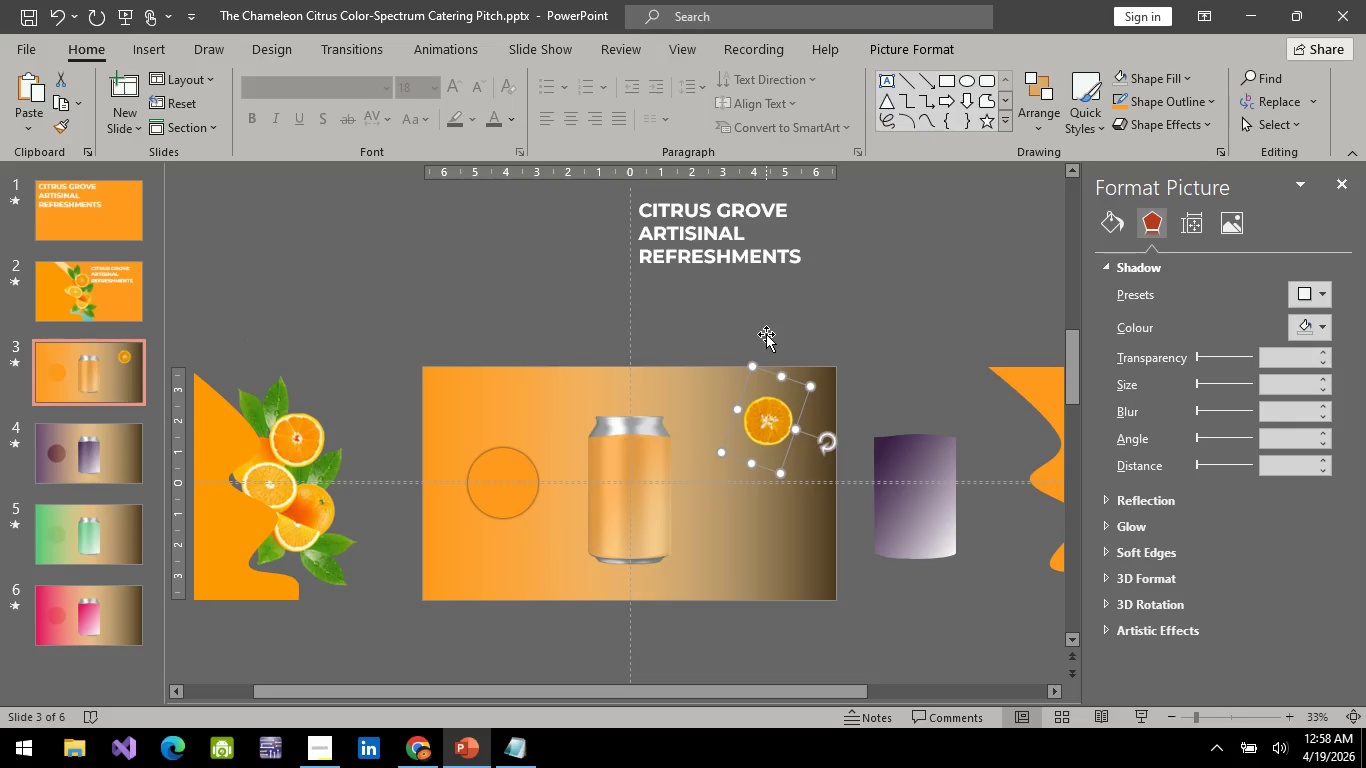 
key(ArrowLeft)
 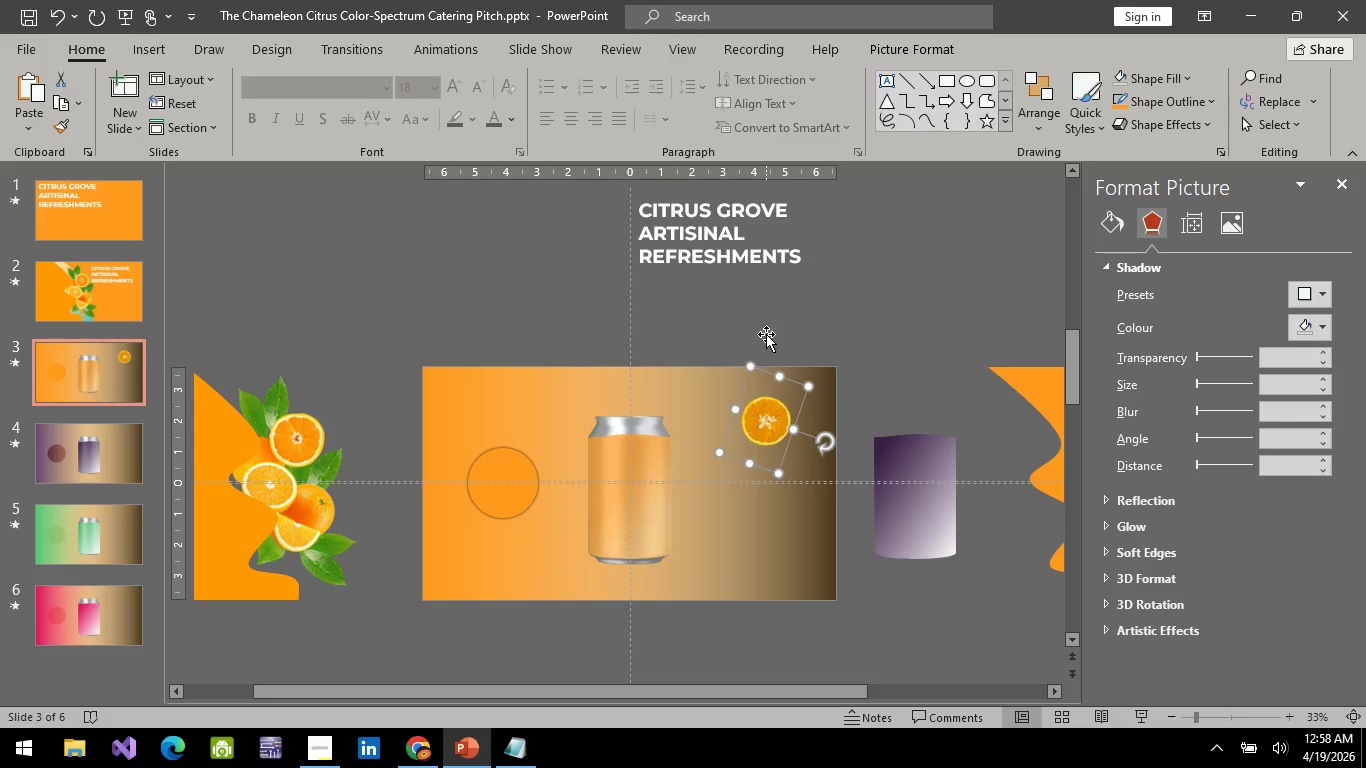 
key(ArrowLeft)
 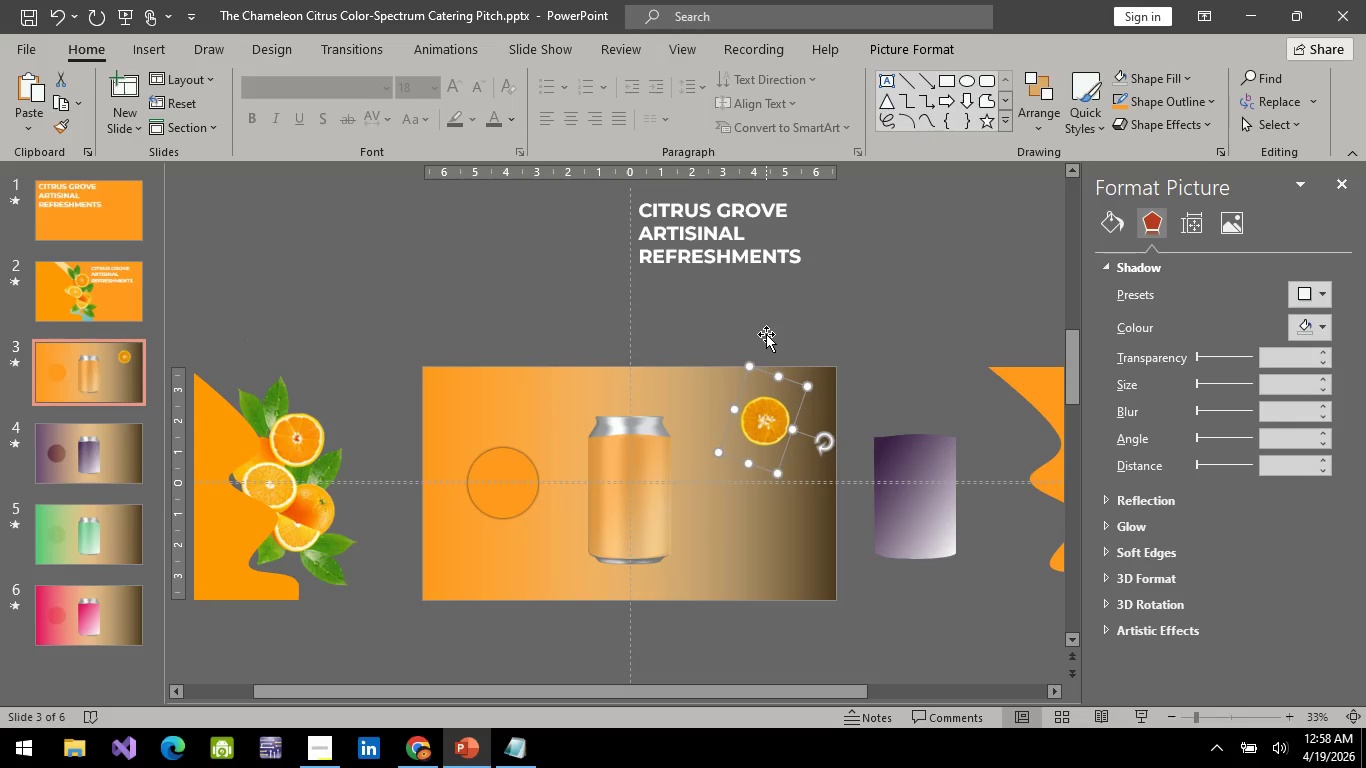 
key(ArrowLeft)
 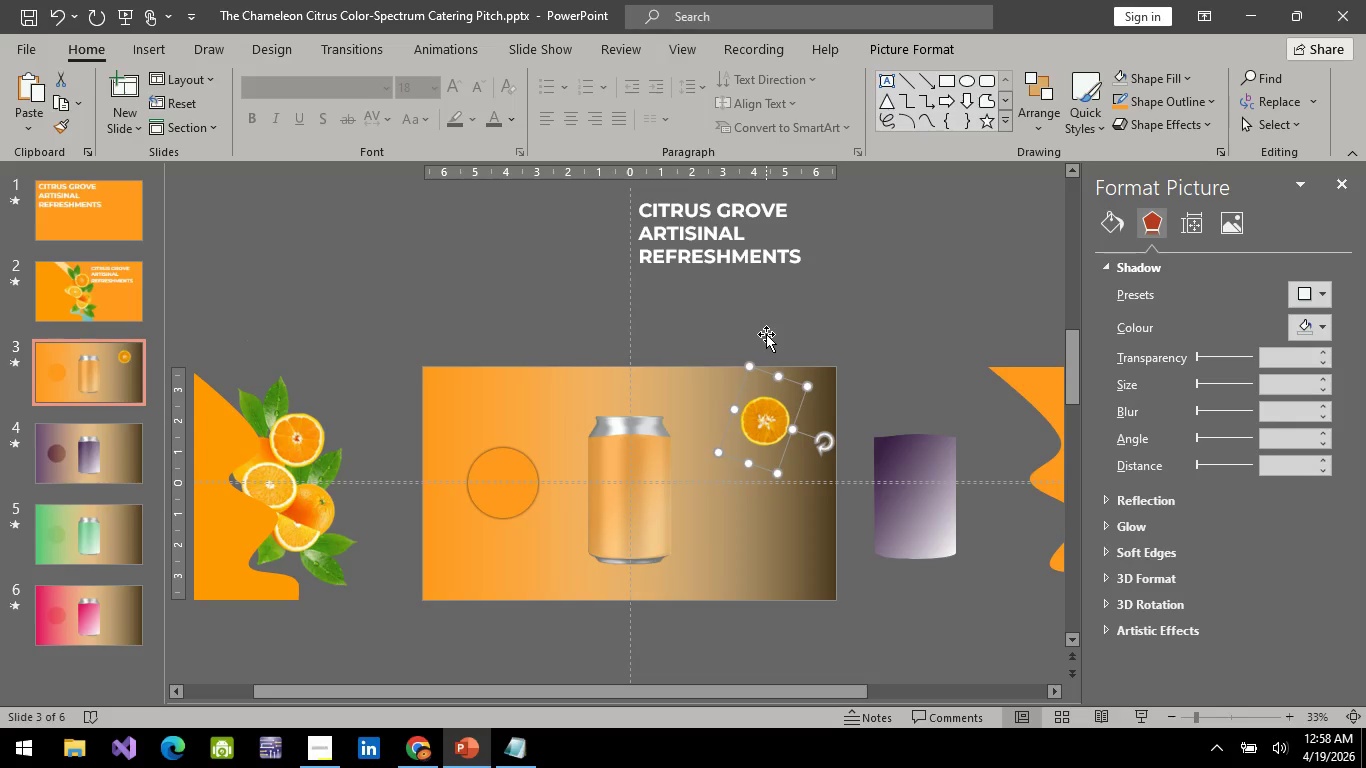 
key(ArrowLeft)
 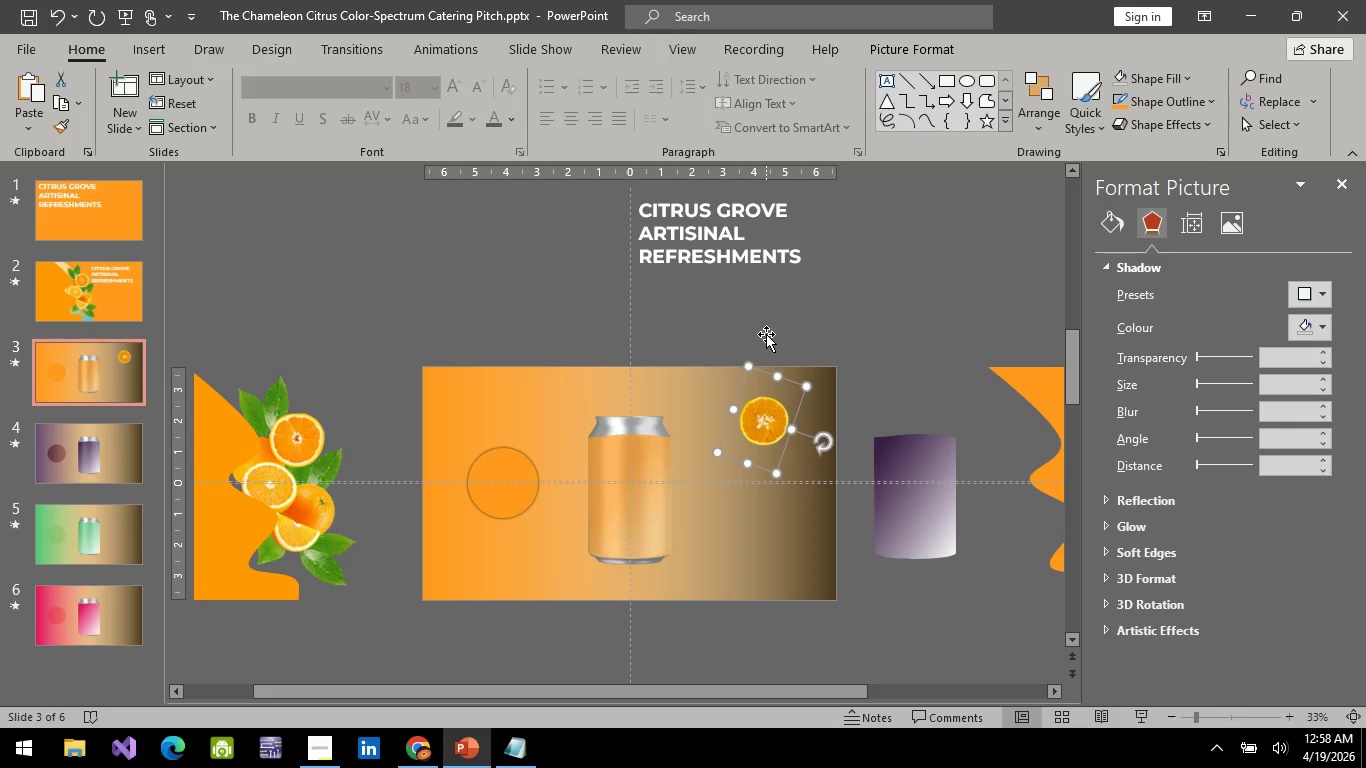 
key(ArrowLeft)
 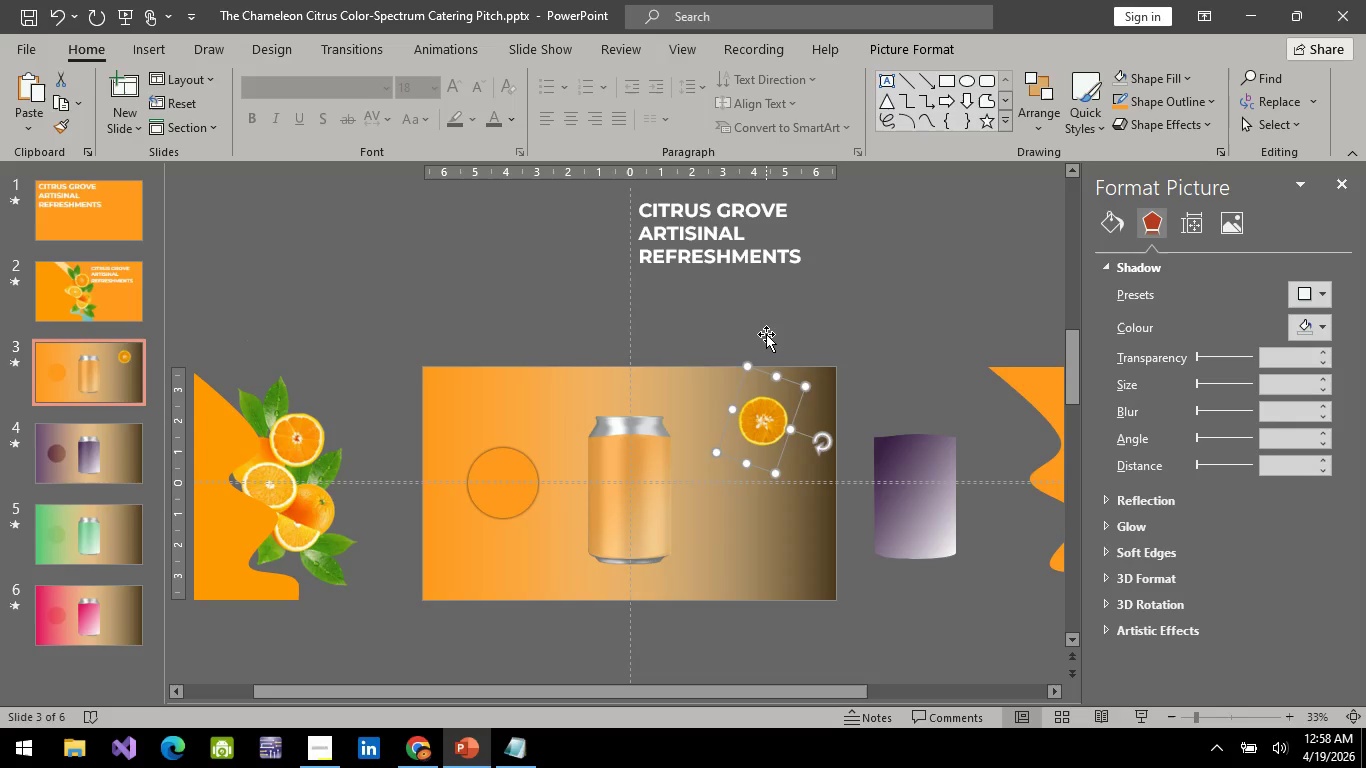 
hold_key(key=ArrowLeft, duration=0.47)
 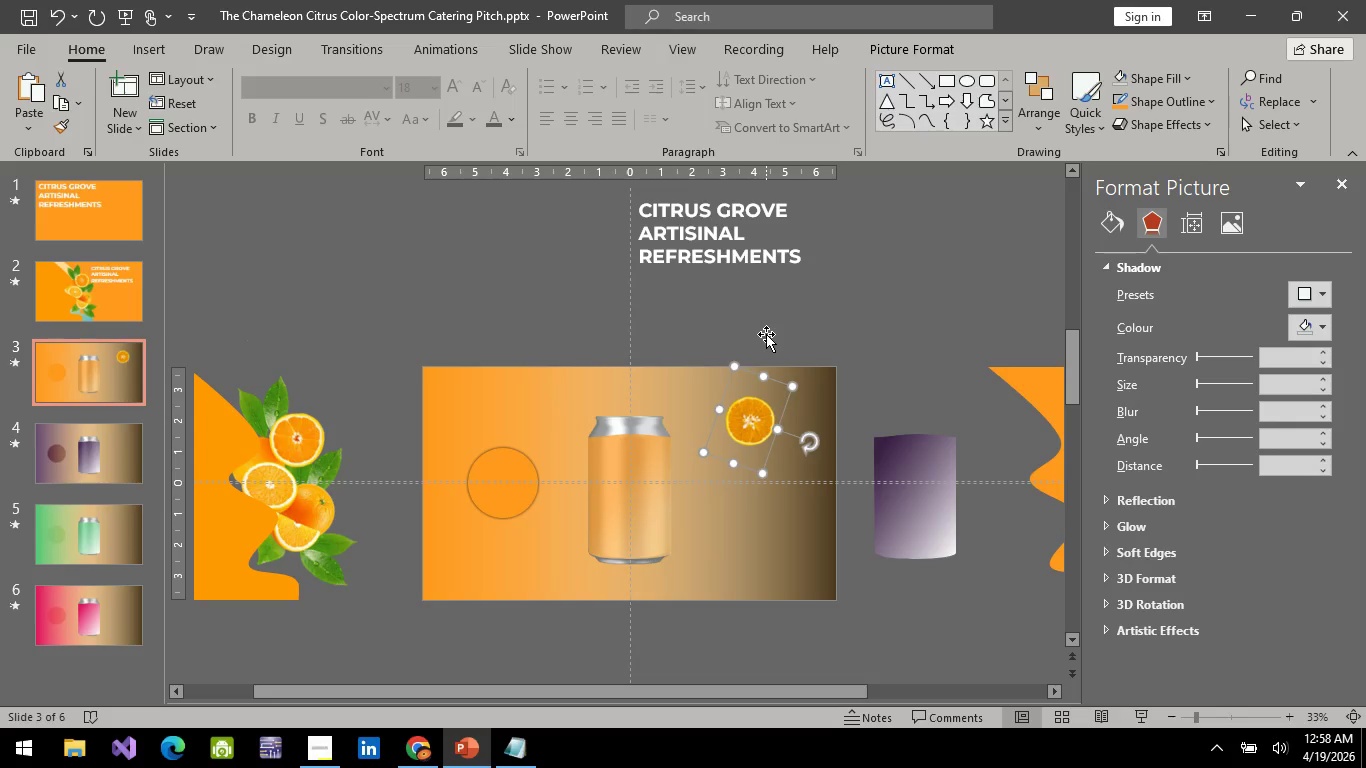 
key(ArrowUp)
 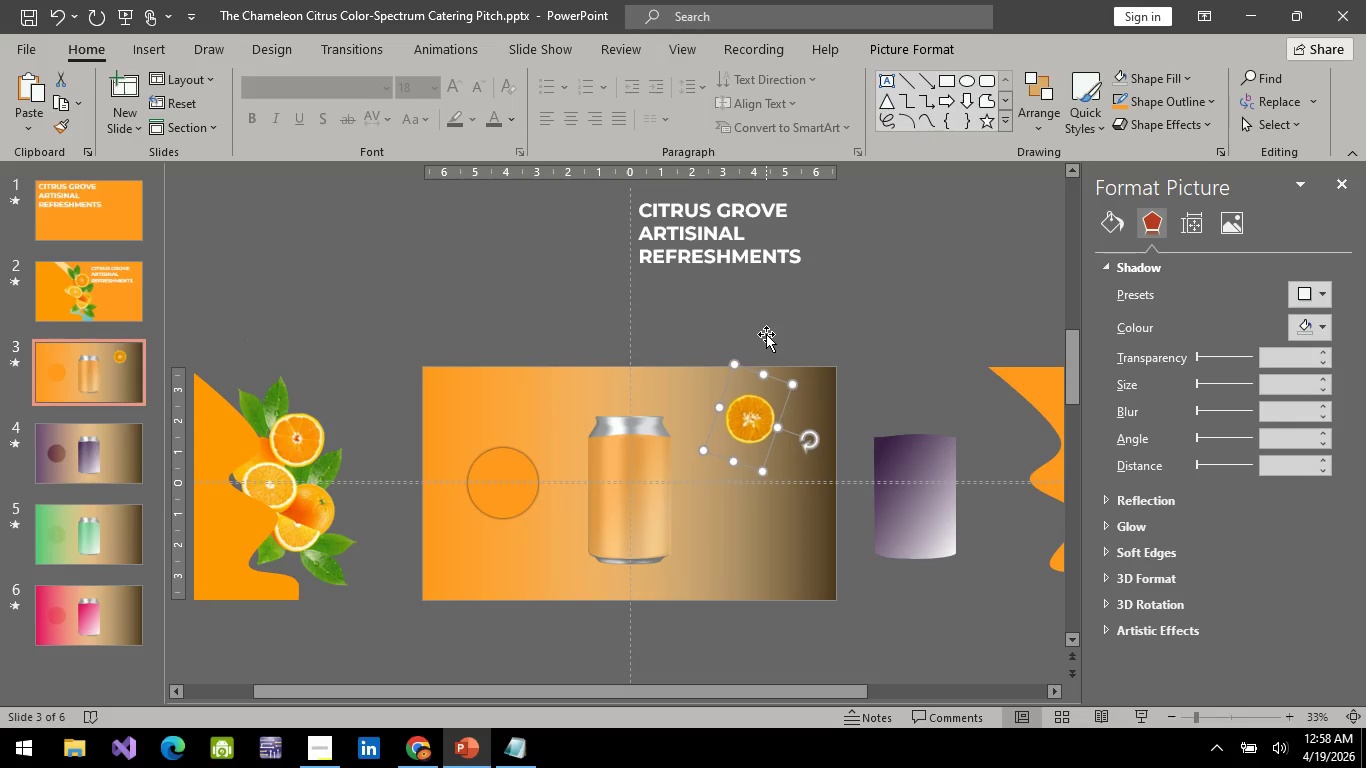 
key(ArrowUp)
 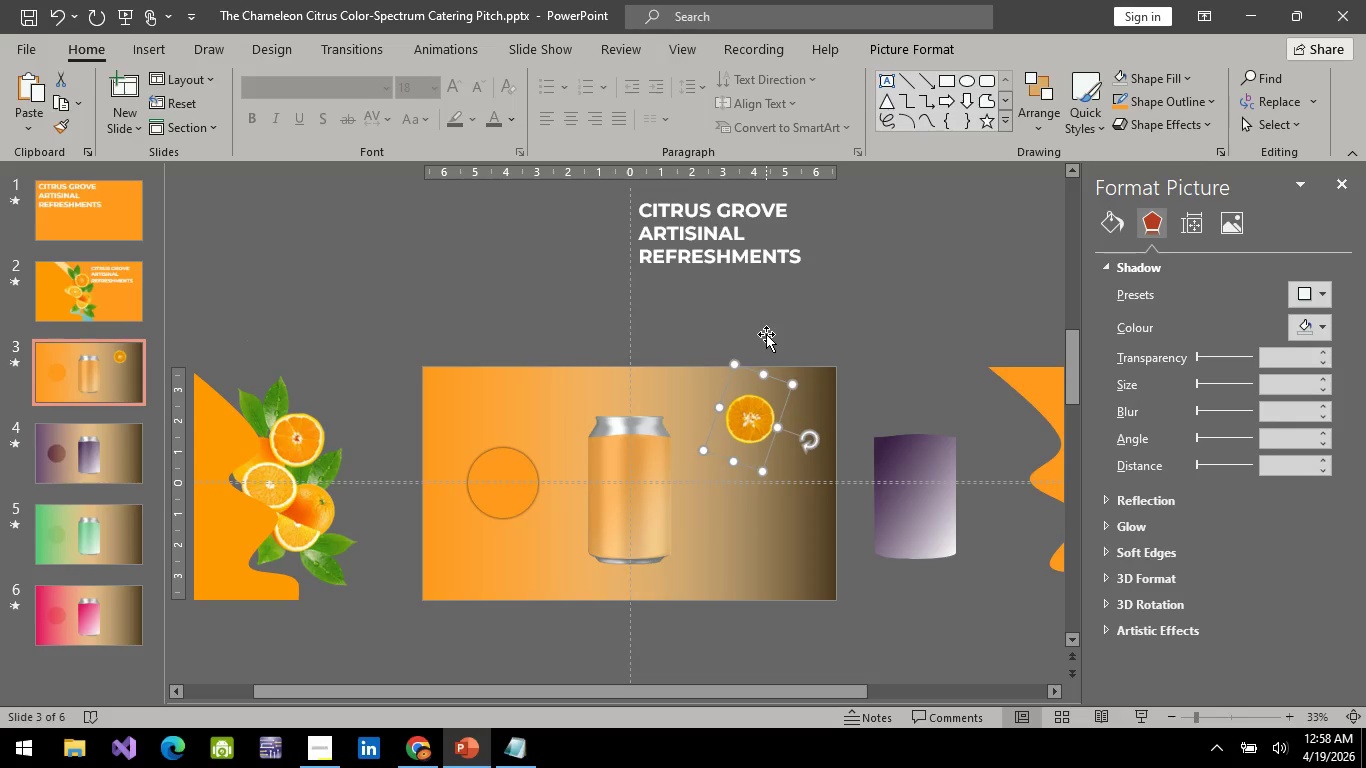 
key(ArrowUp)
 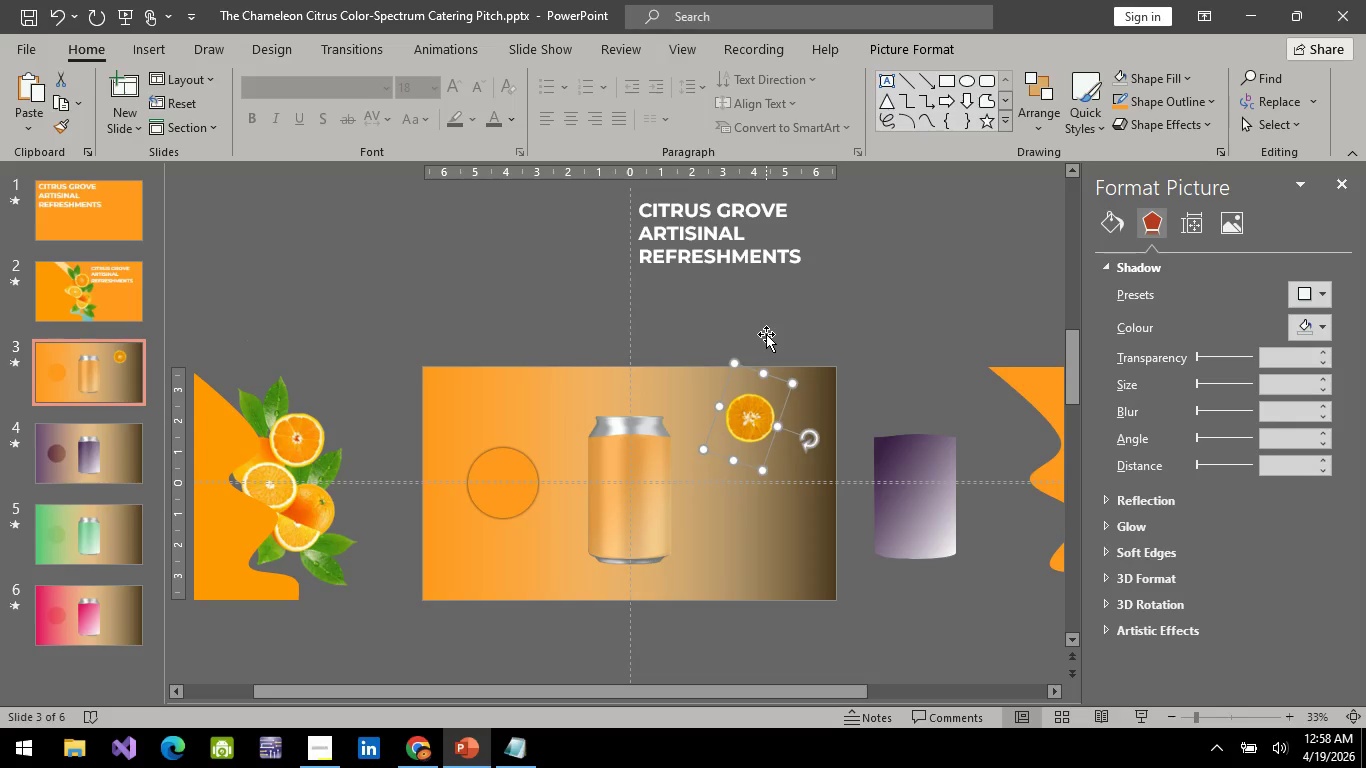 
key(ArrowUp)
 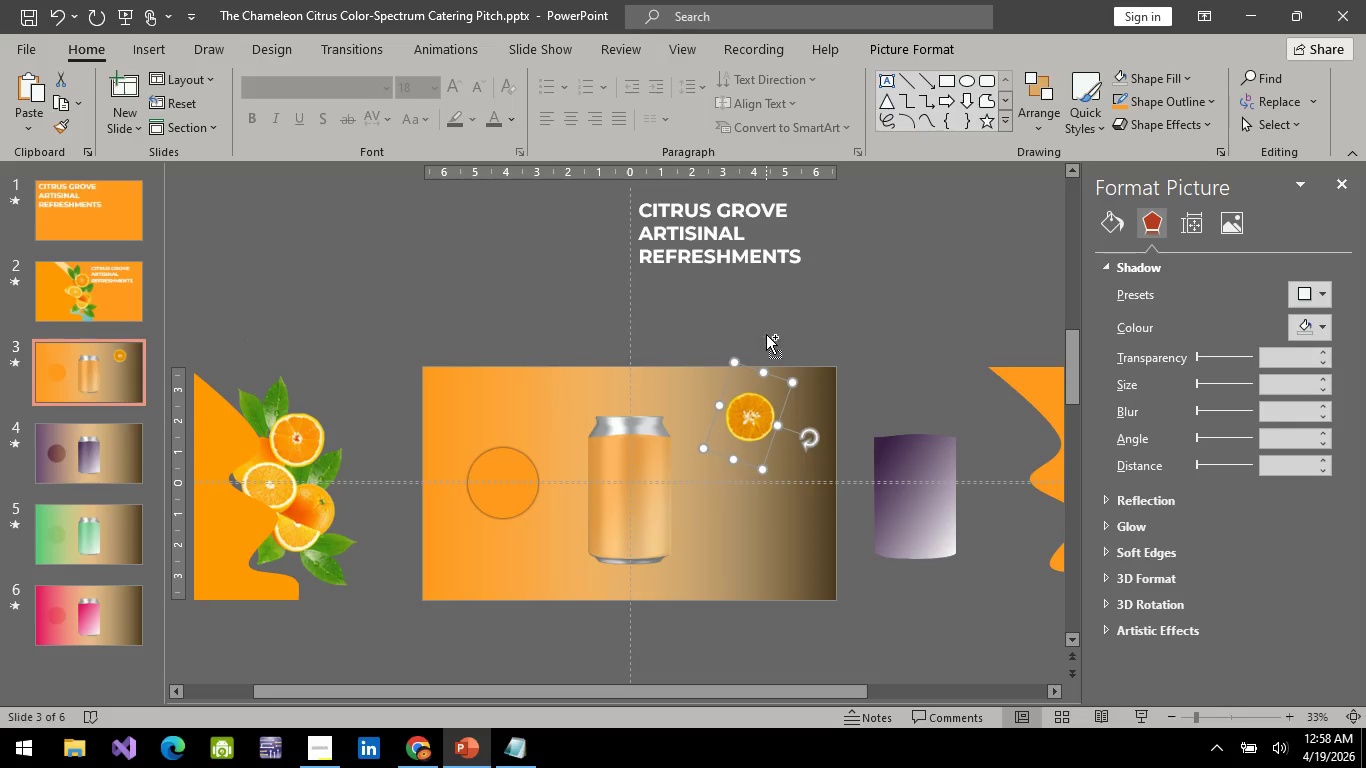 
key(Control+C)
 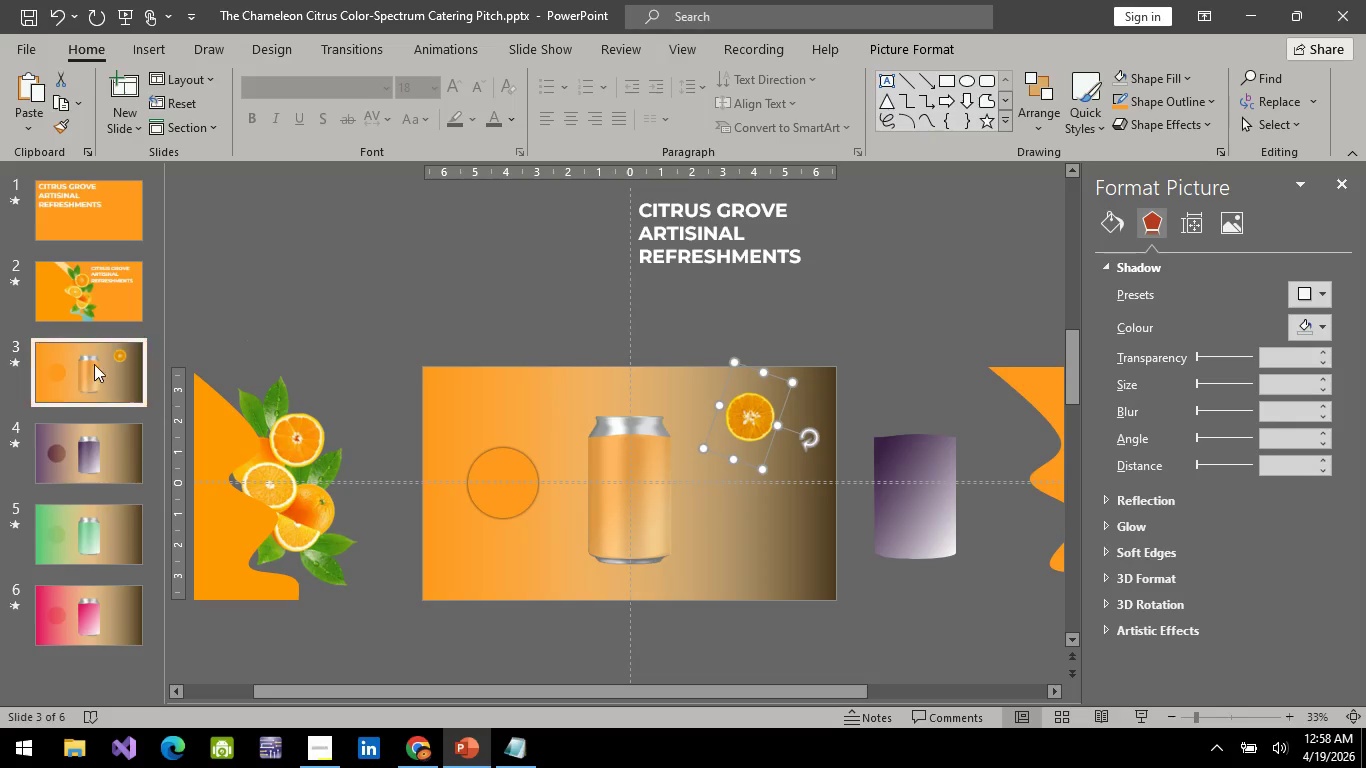 
left_click([80, 364])
 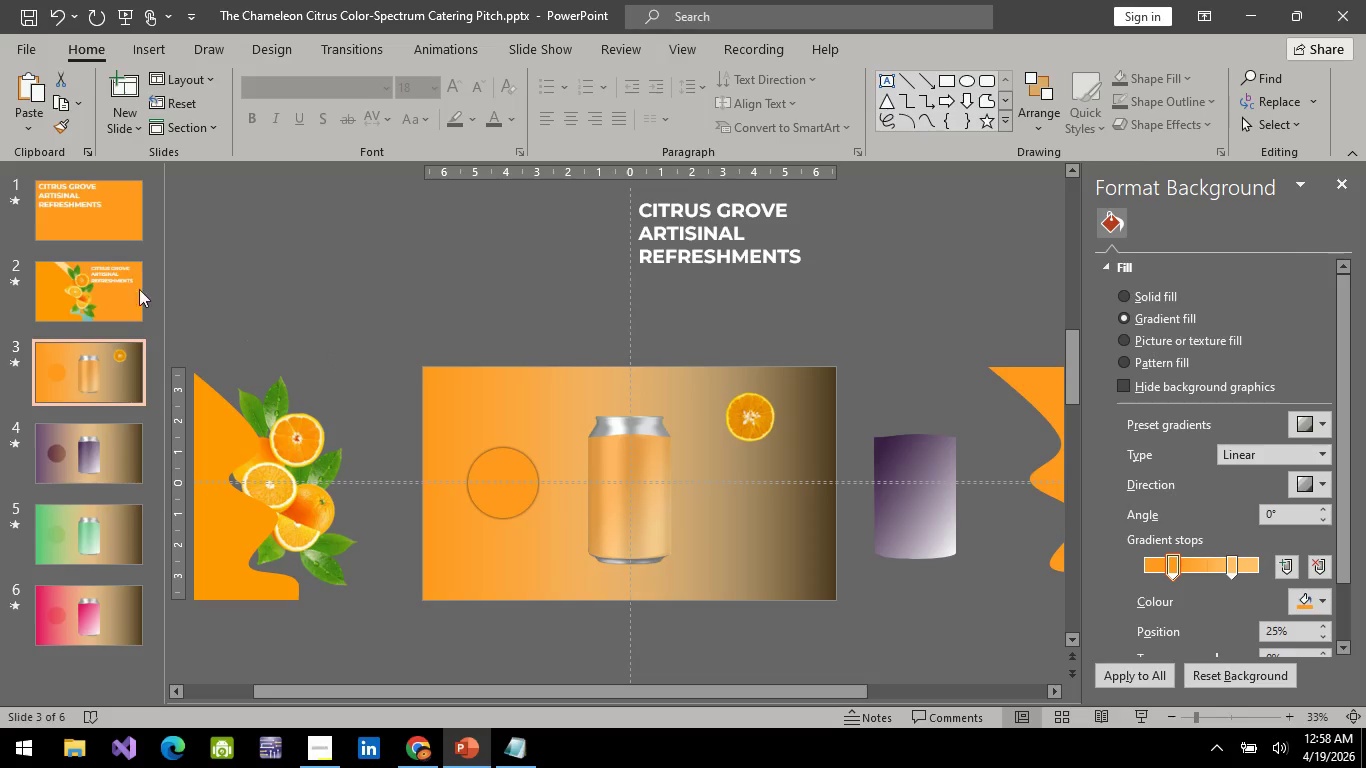 
left_click([77, 308])
 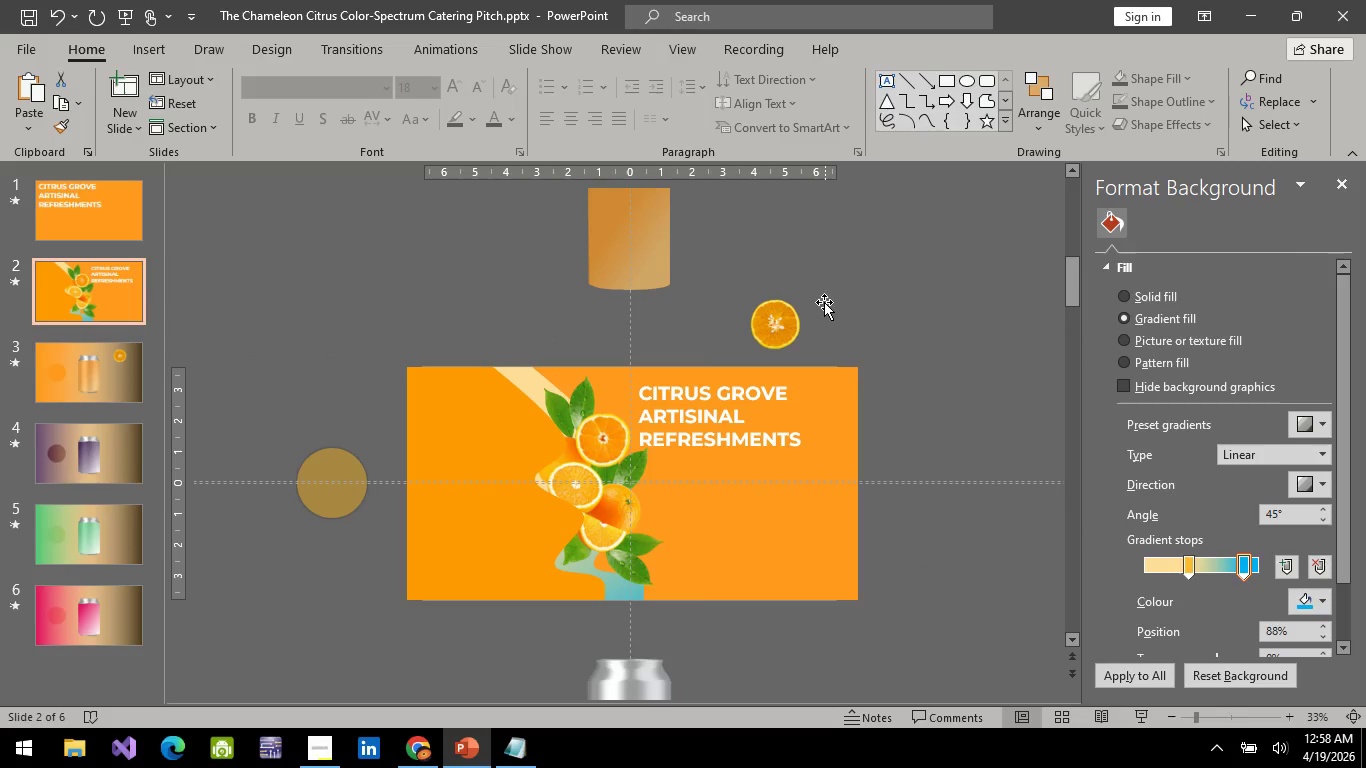 
left_click([775, 331])